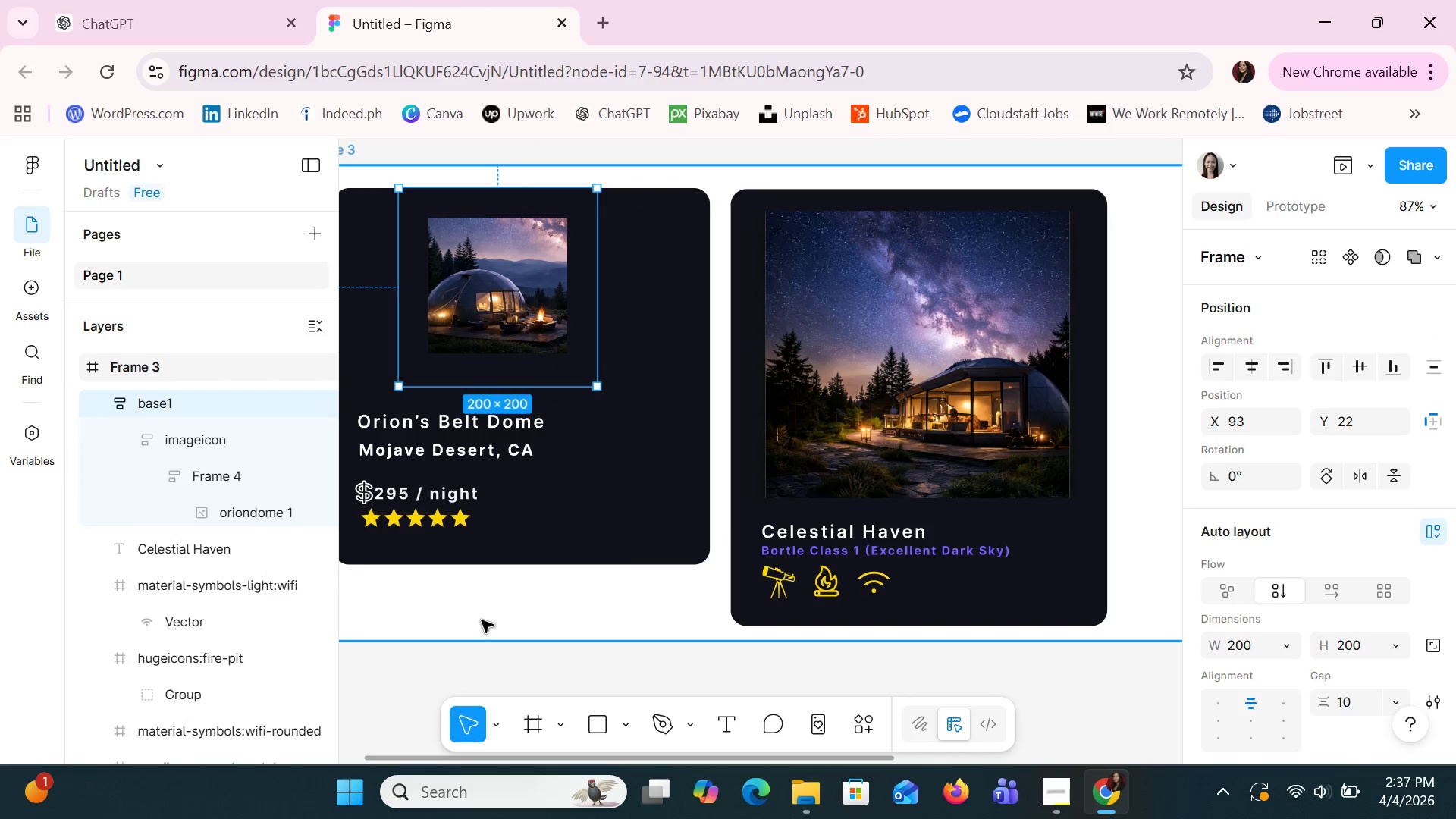 
key(Control+Z)
 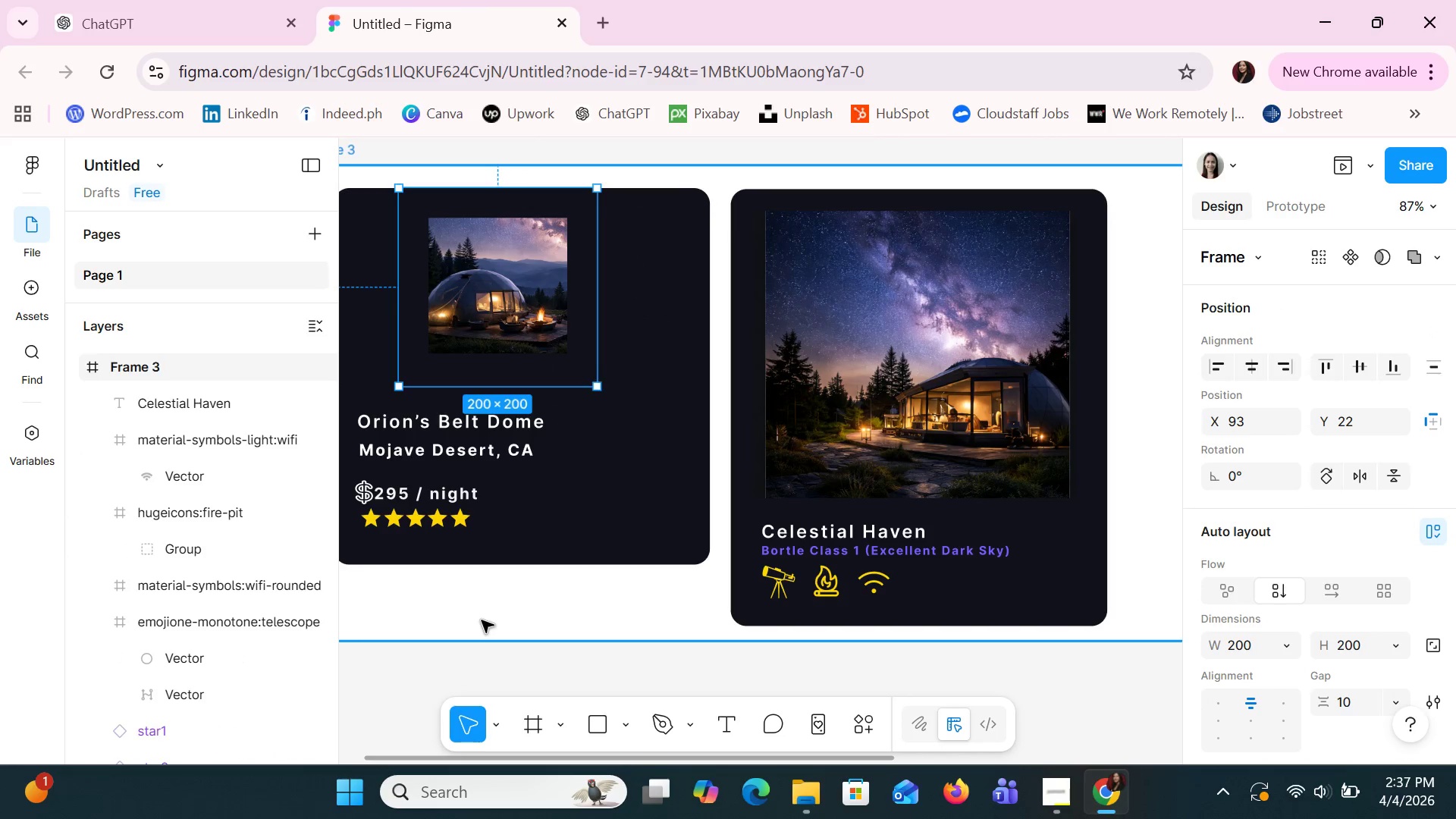 
key(Control+Z)
 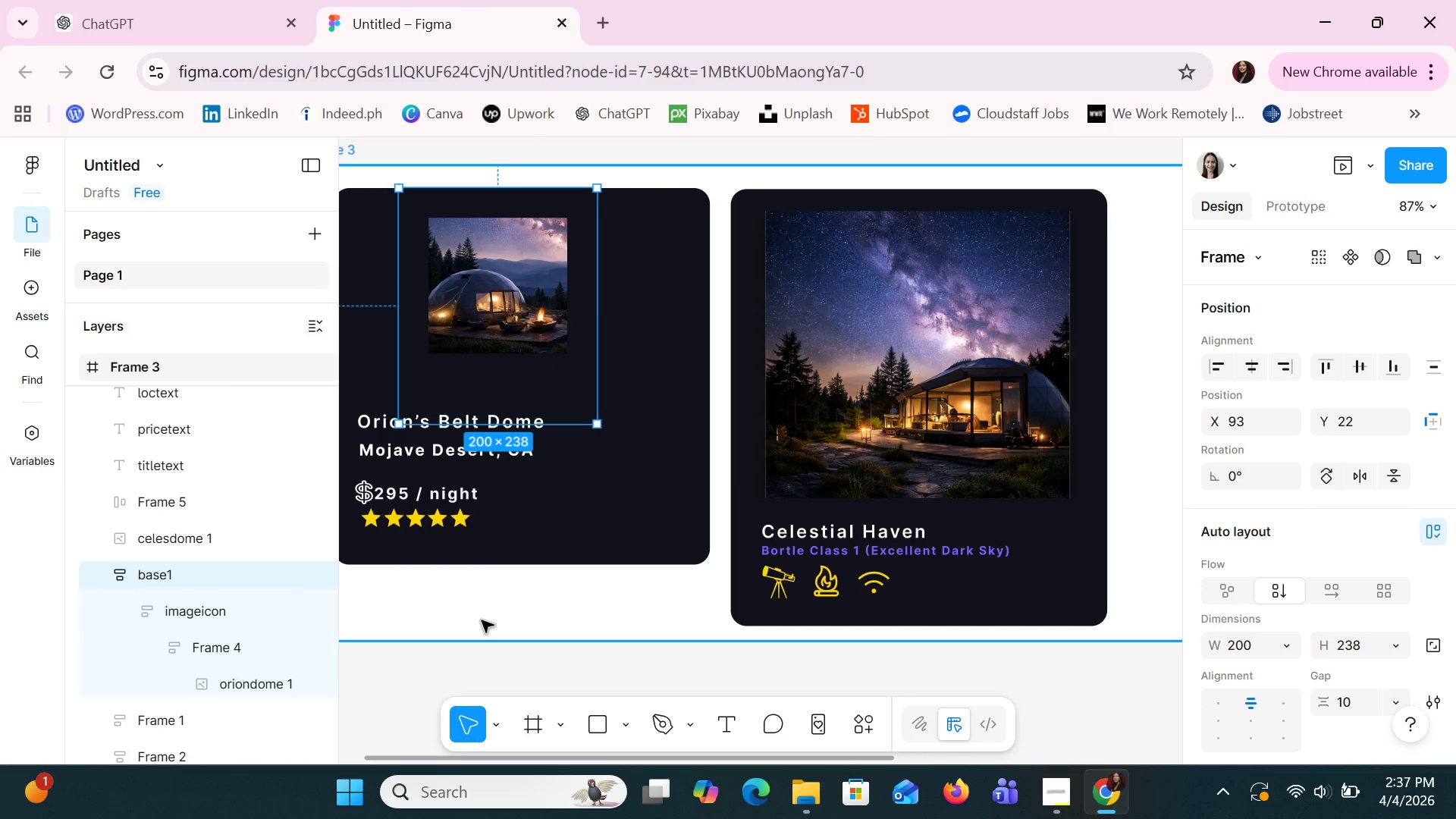 
key(Control+Z)
 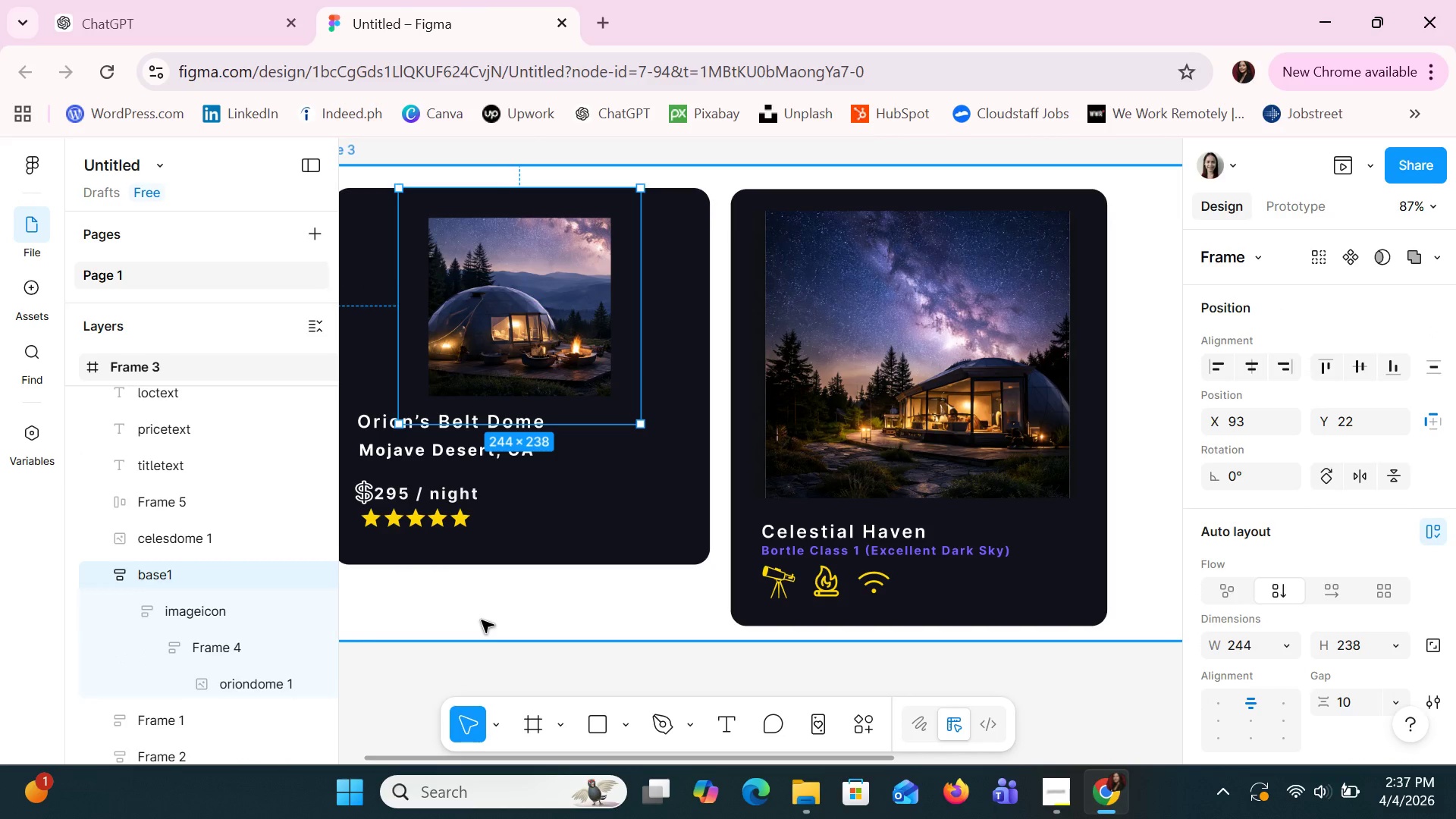 
key(Control+Z)
 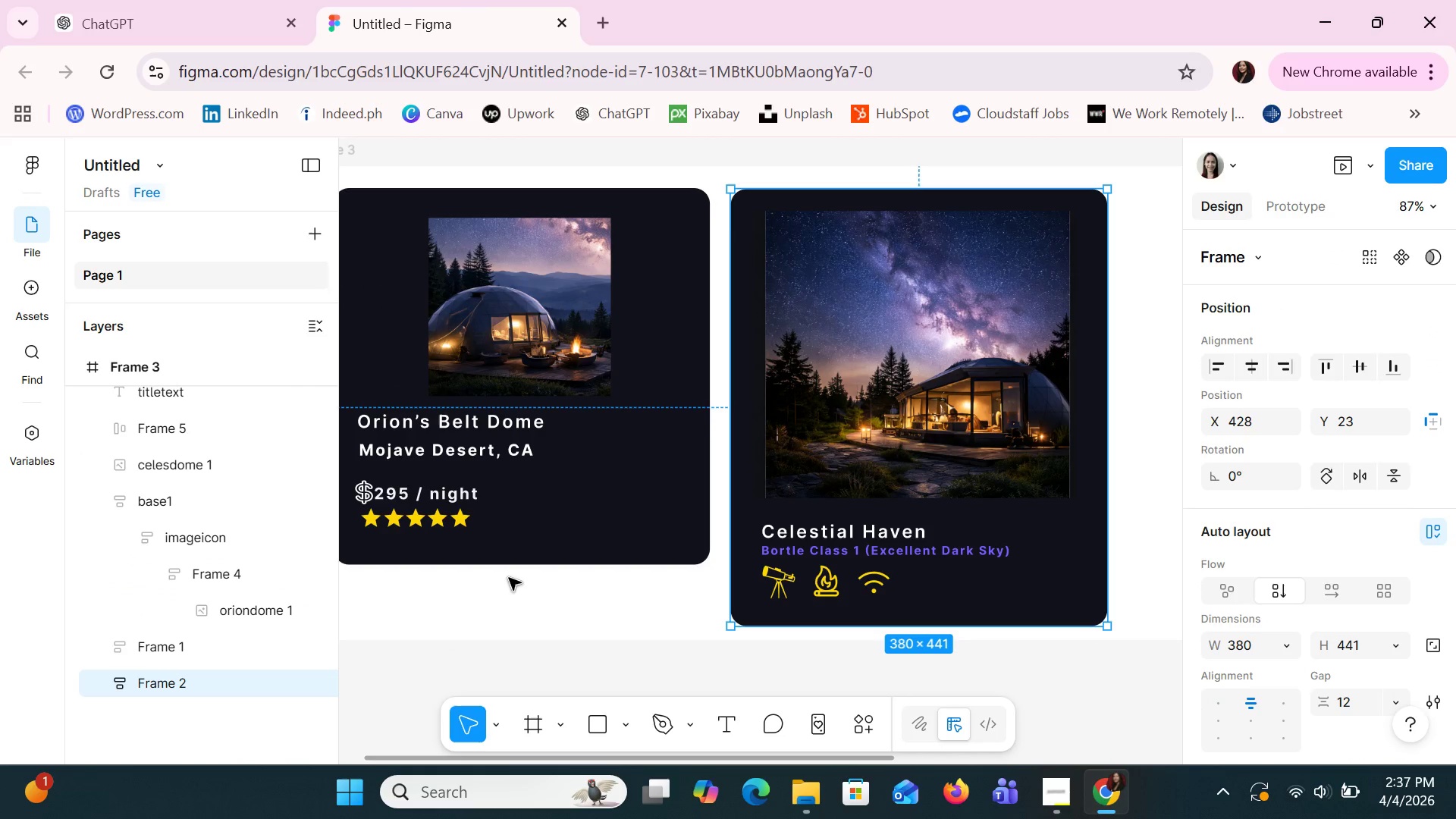 
left_click([833, 367])
 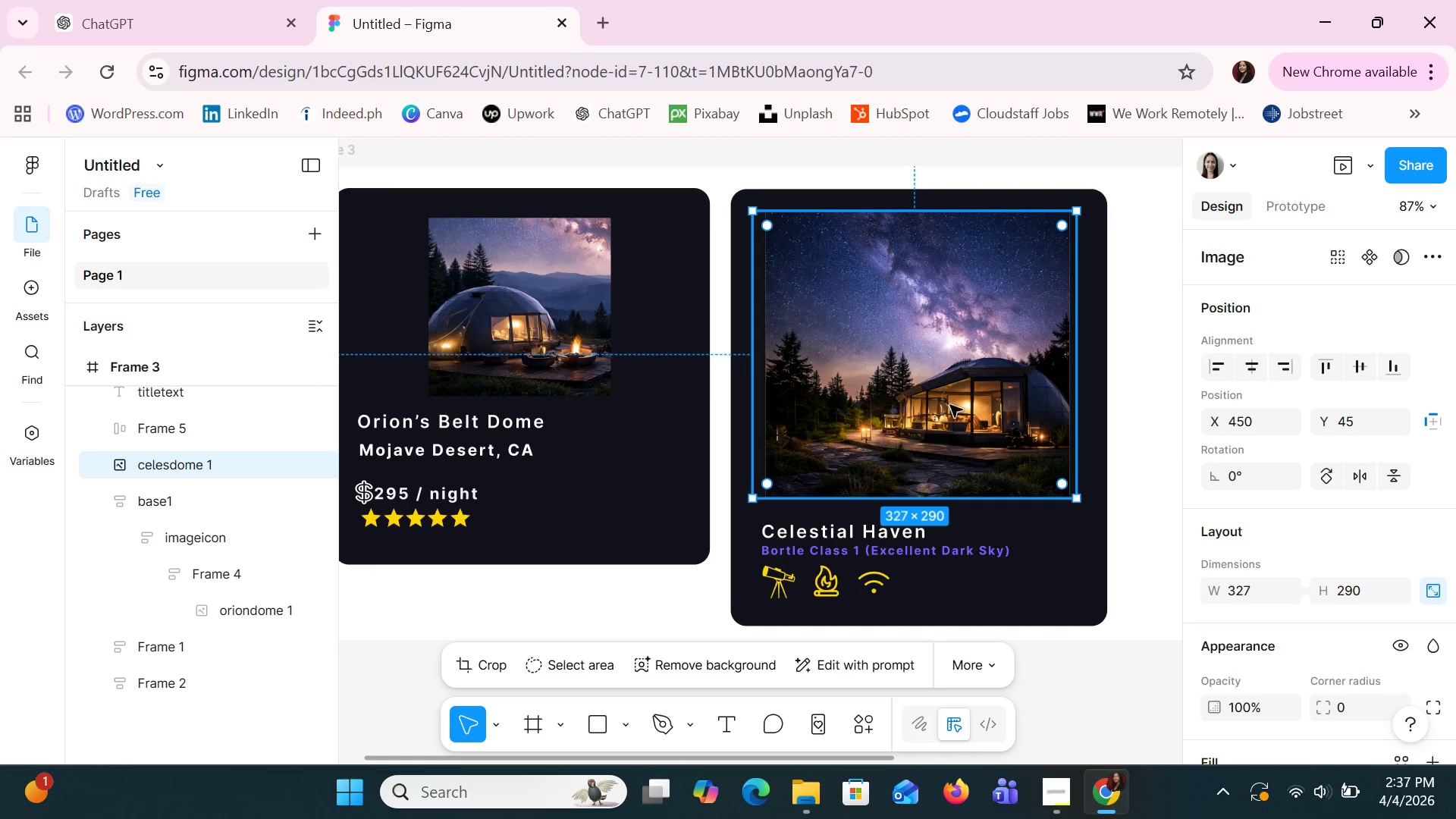 
scroll: coordinate [1290, 460], scroll_direction: up, amount: 1.0
 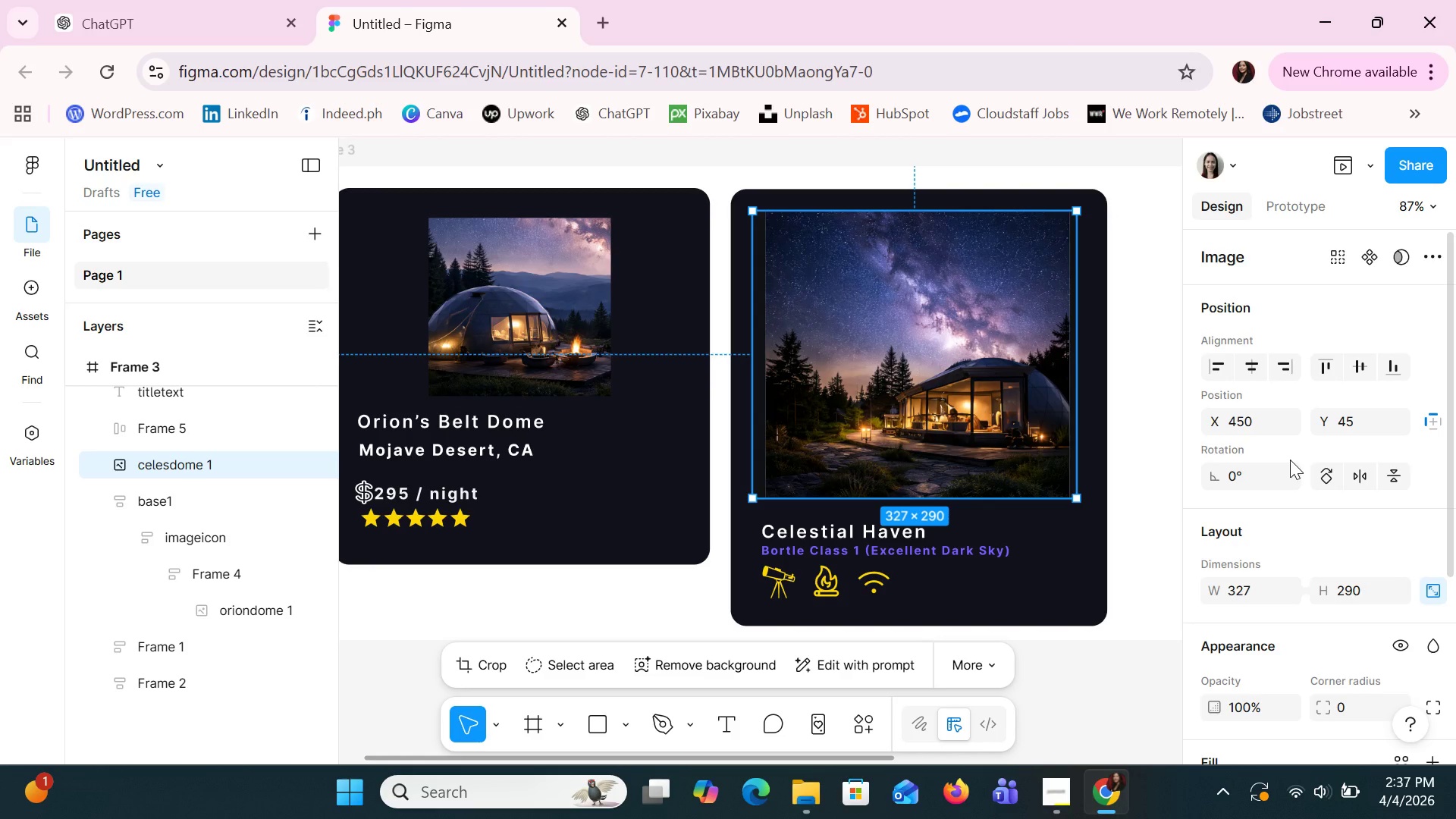 
wait(16.57)
 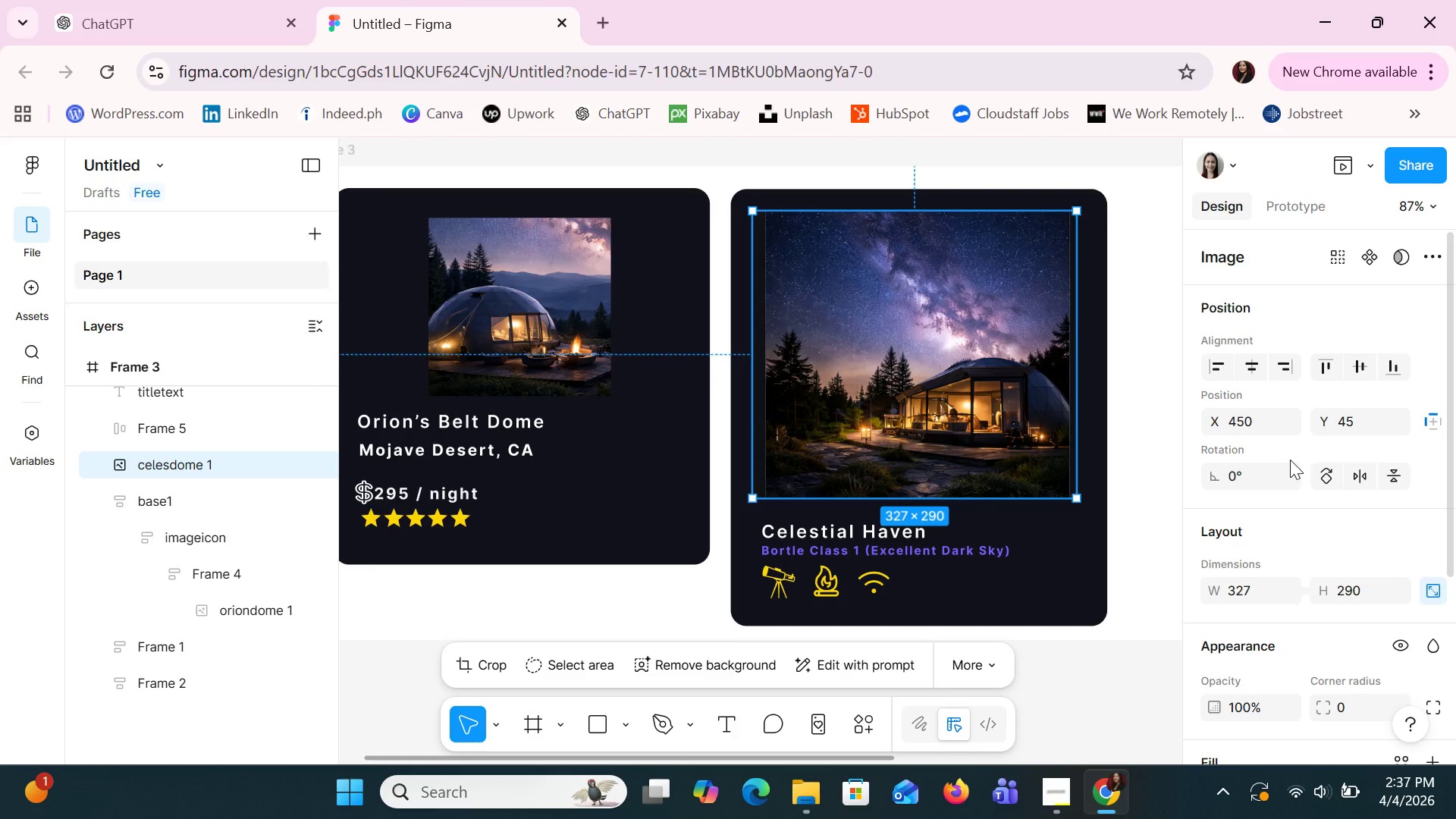 
left_click([1250, 581])
 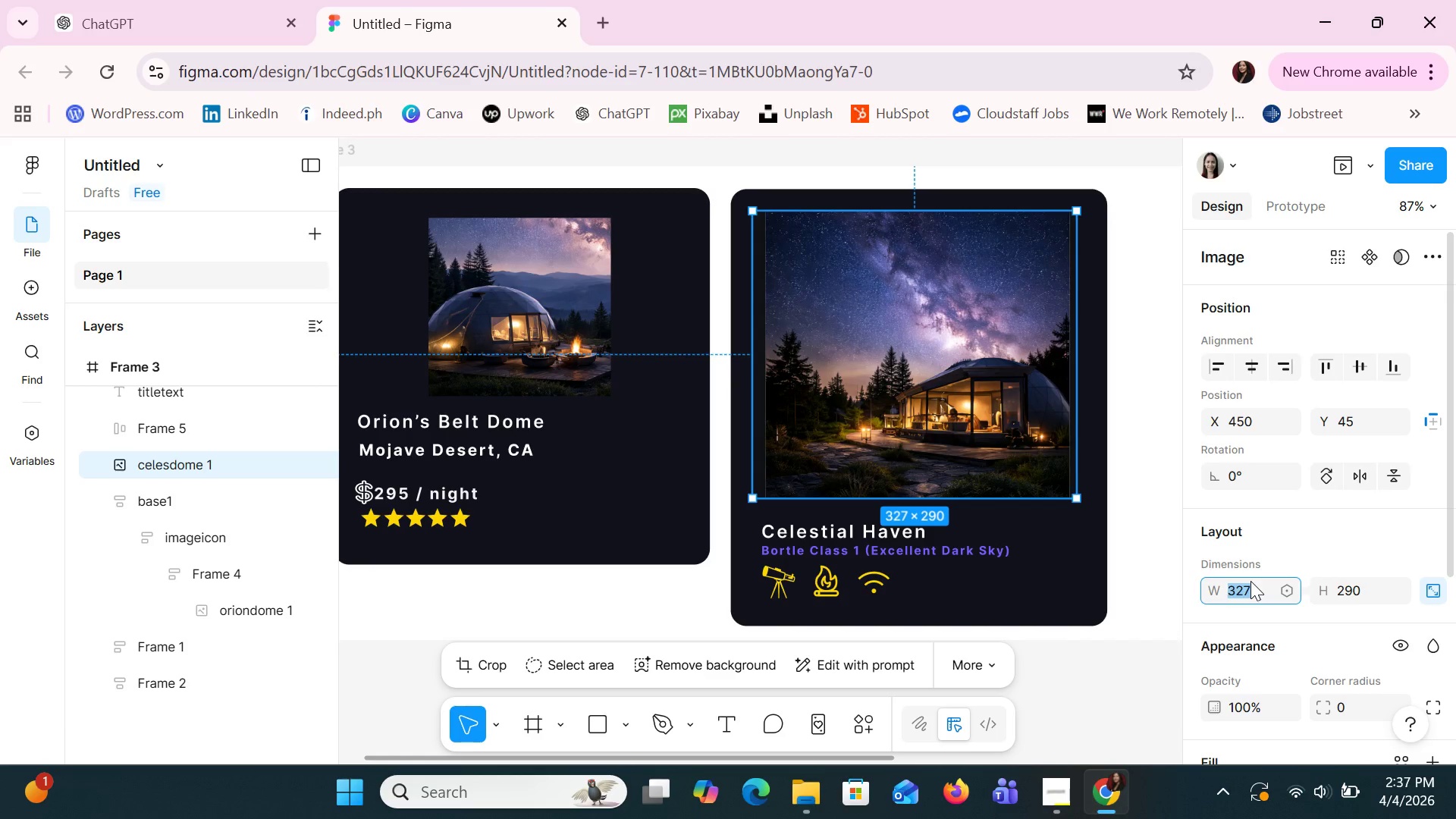 
type(240)
 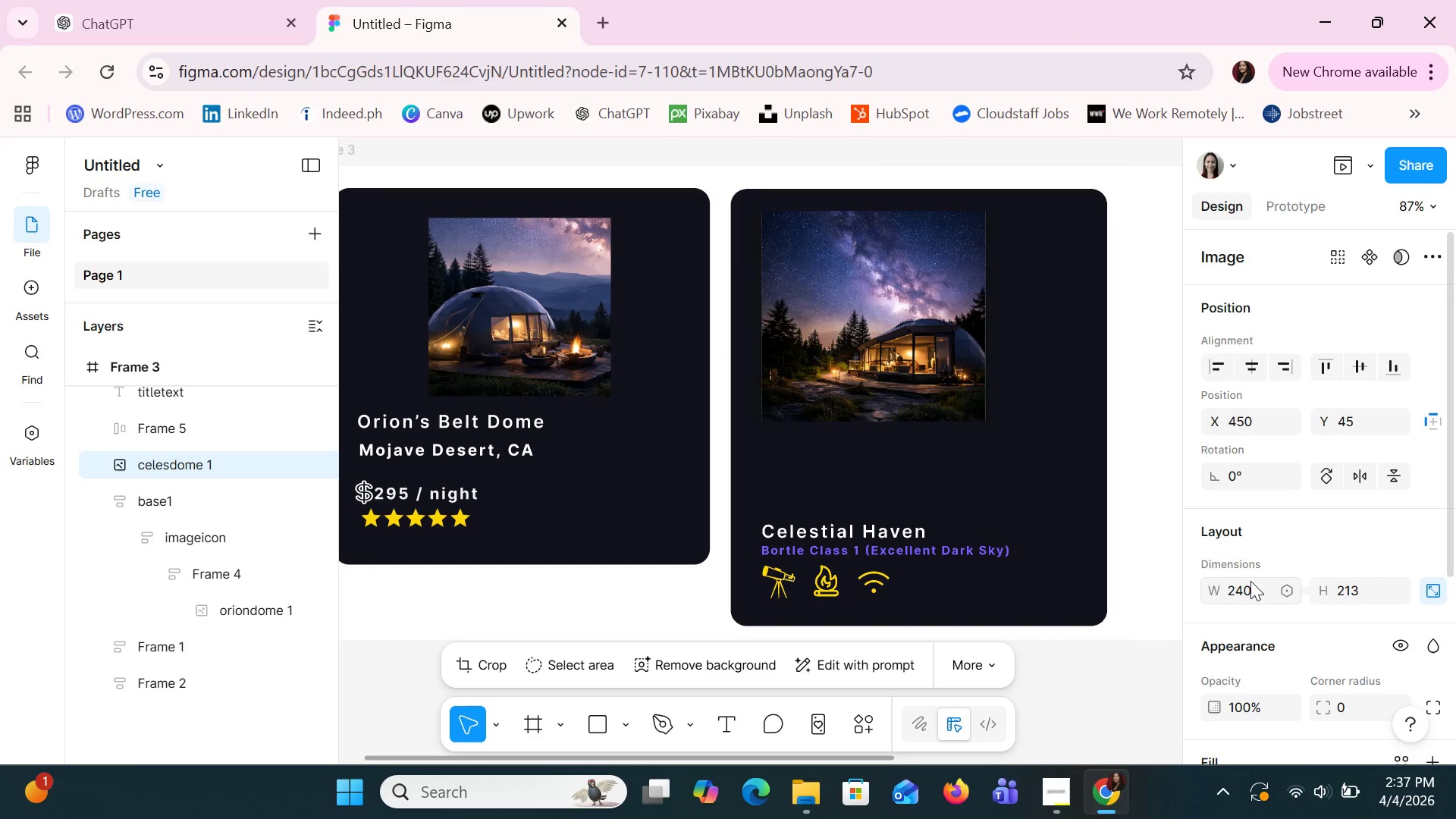 
key(Enter)
 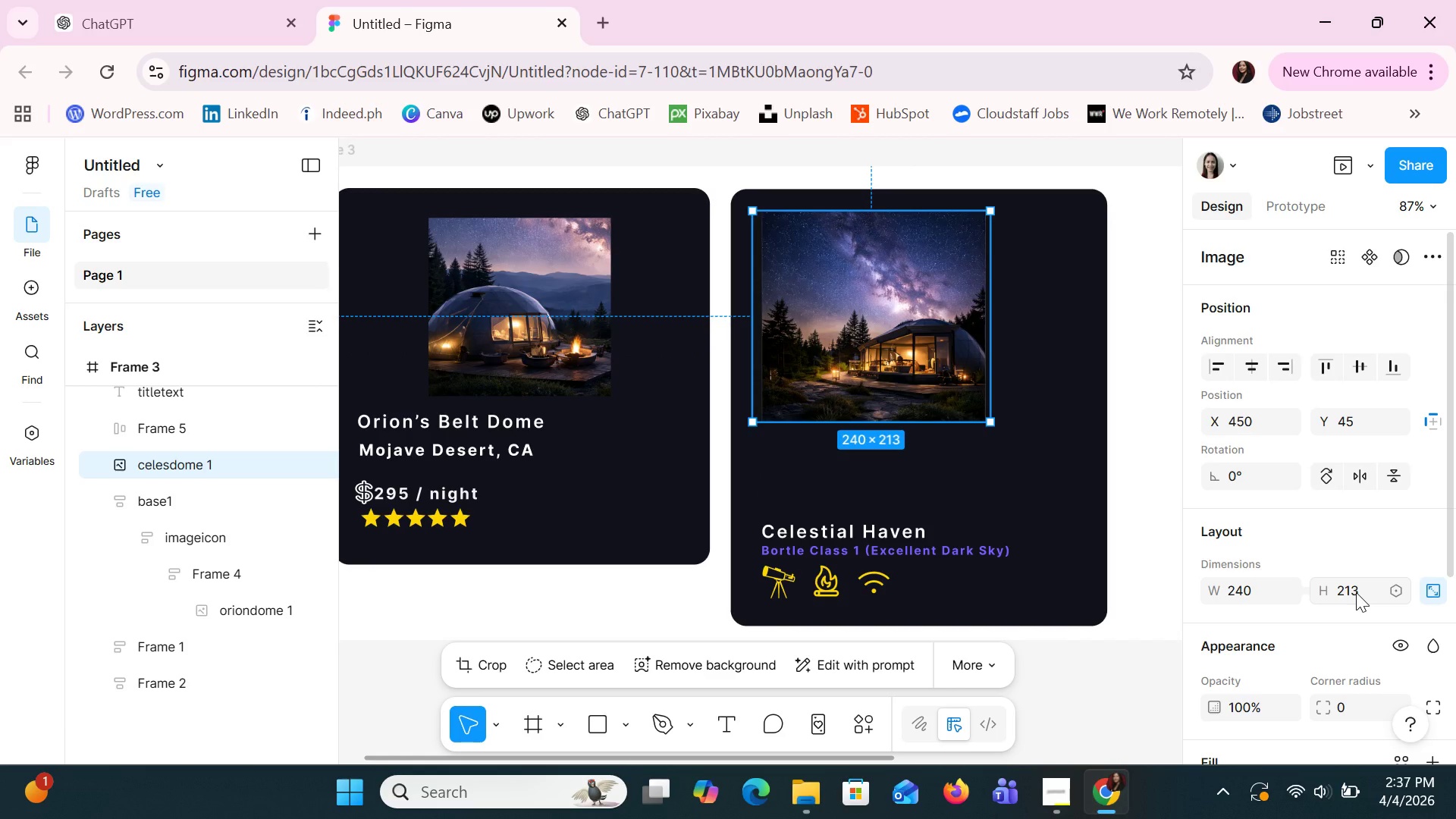 
left_click([1356, 592])
 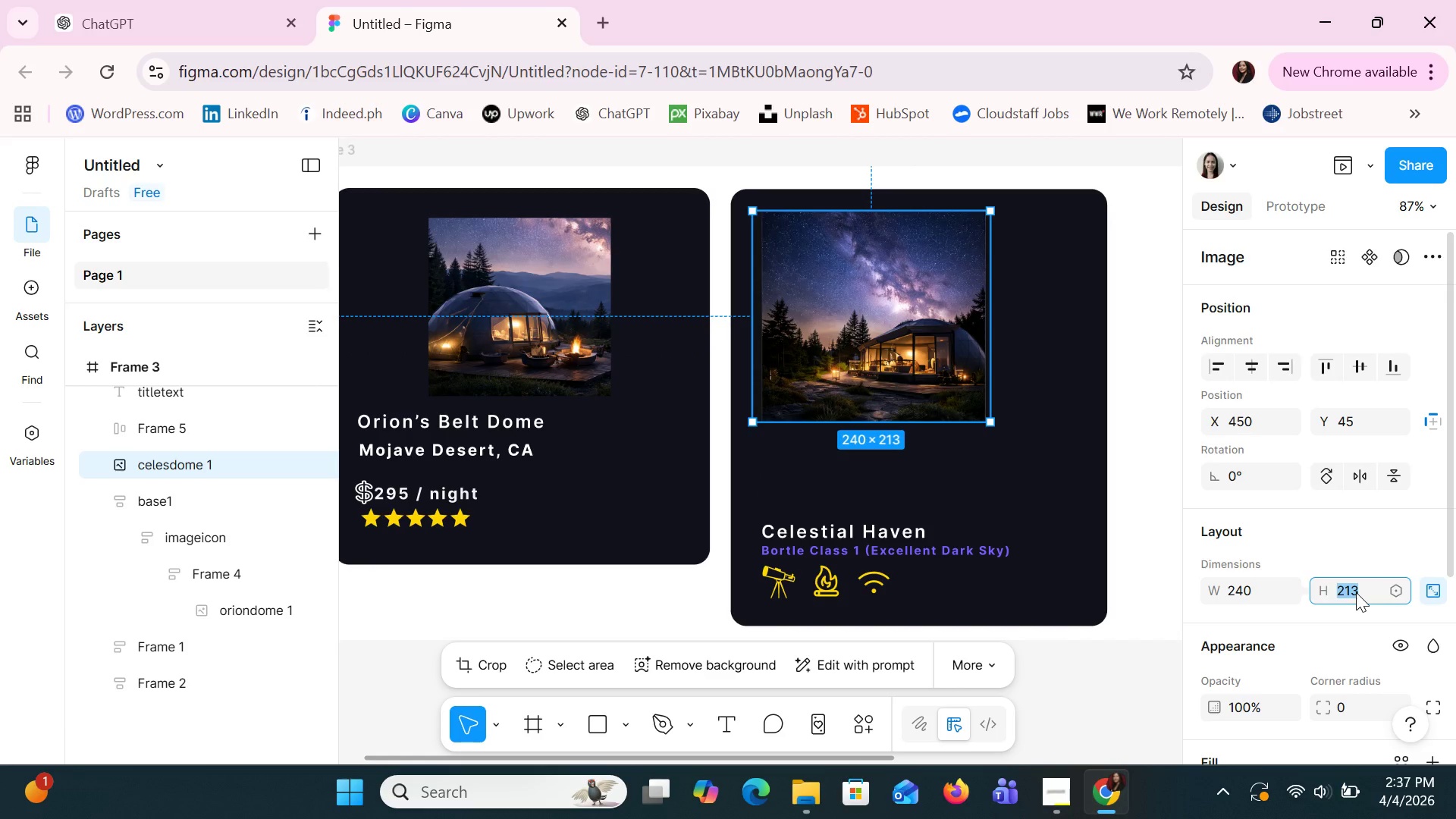 
type(260)
 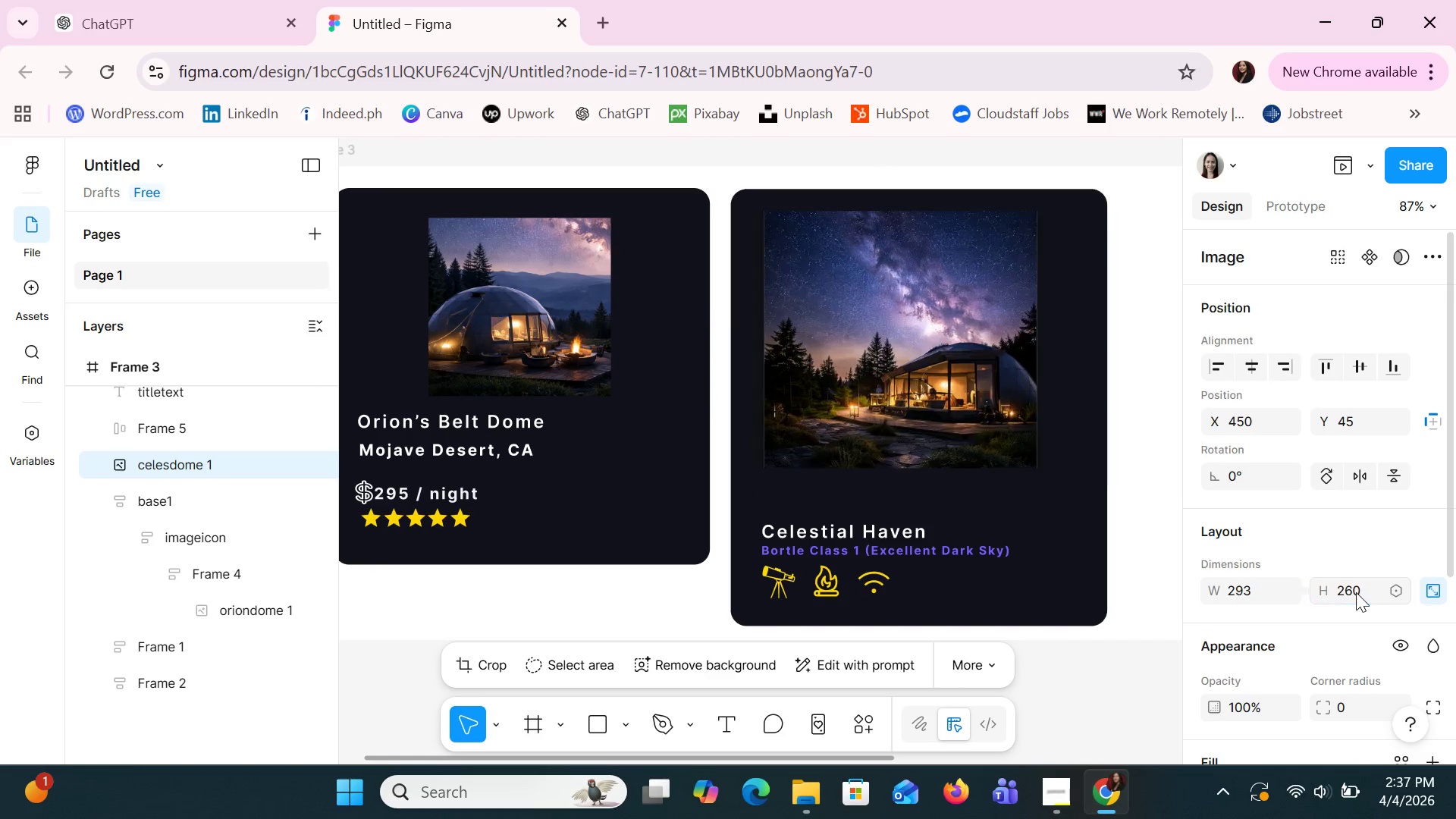 
key(Enter)
 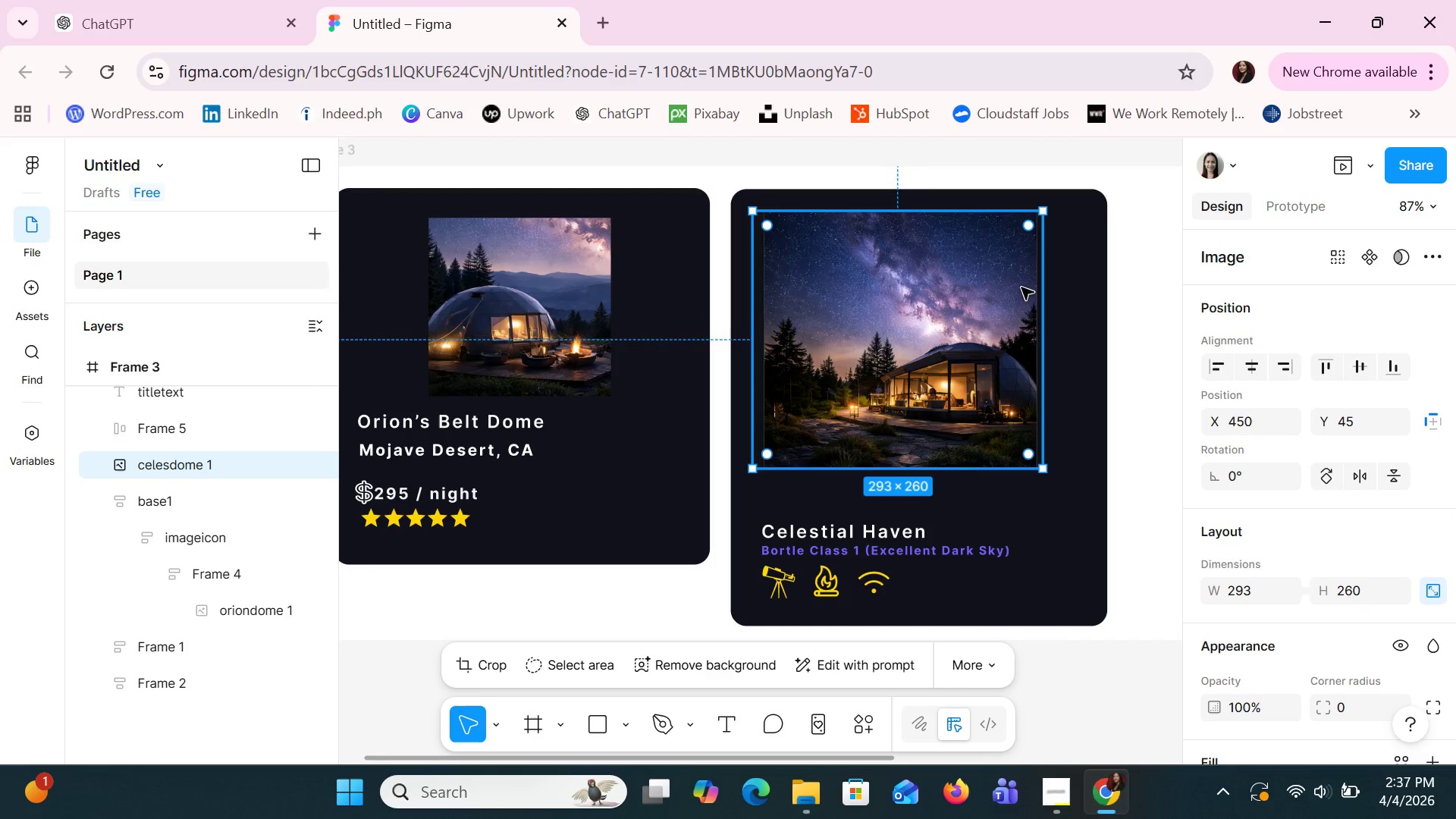 
left_click_drag(start_coordinate=[956, 295], to_coordinate=[975, 293])
 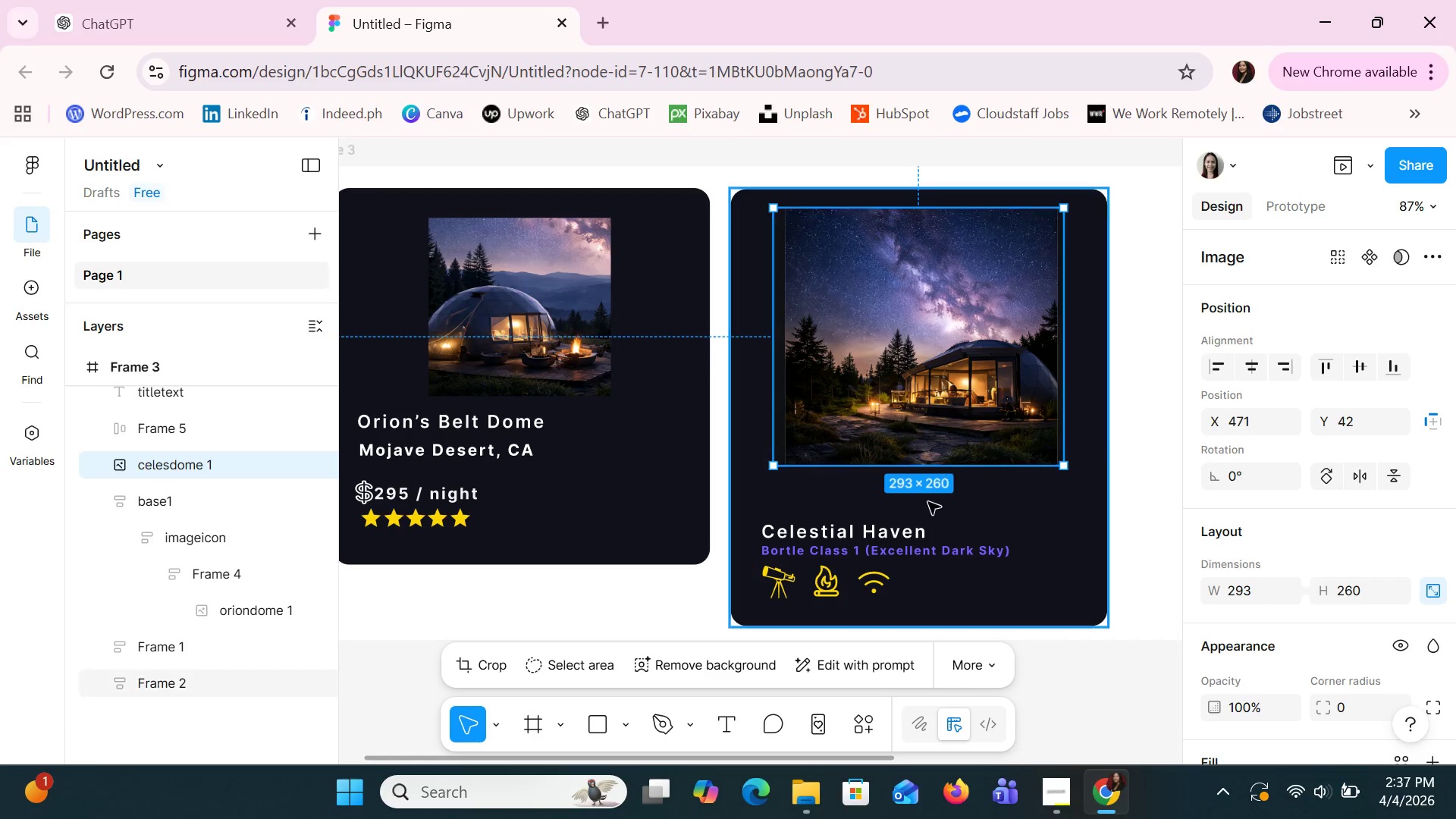 
left_click([892, 521])
 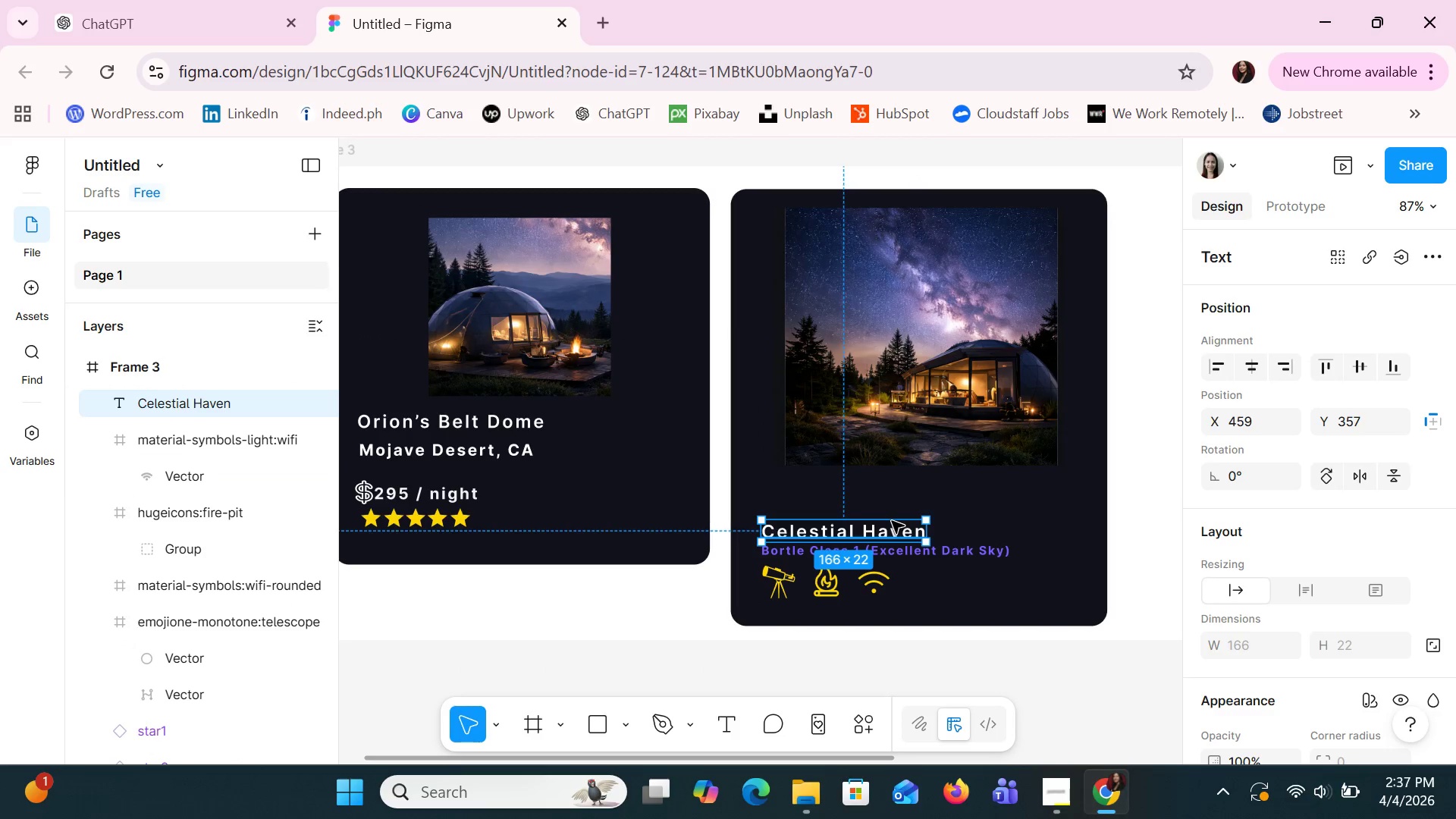 
hold_key(key=ShiftLeft, duration=1.52)
left_click([910, 552])
 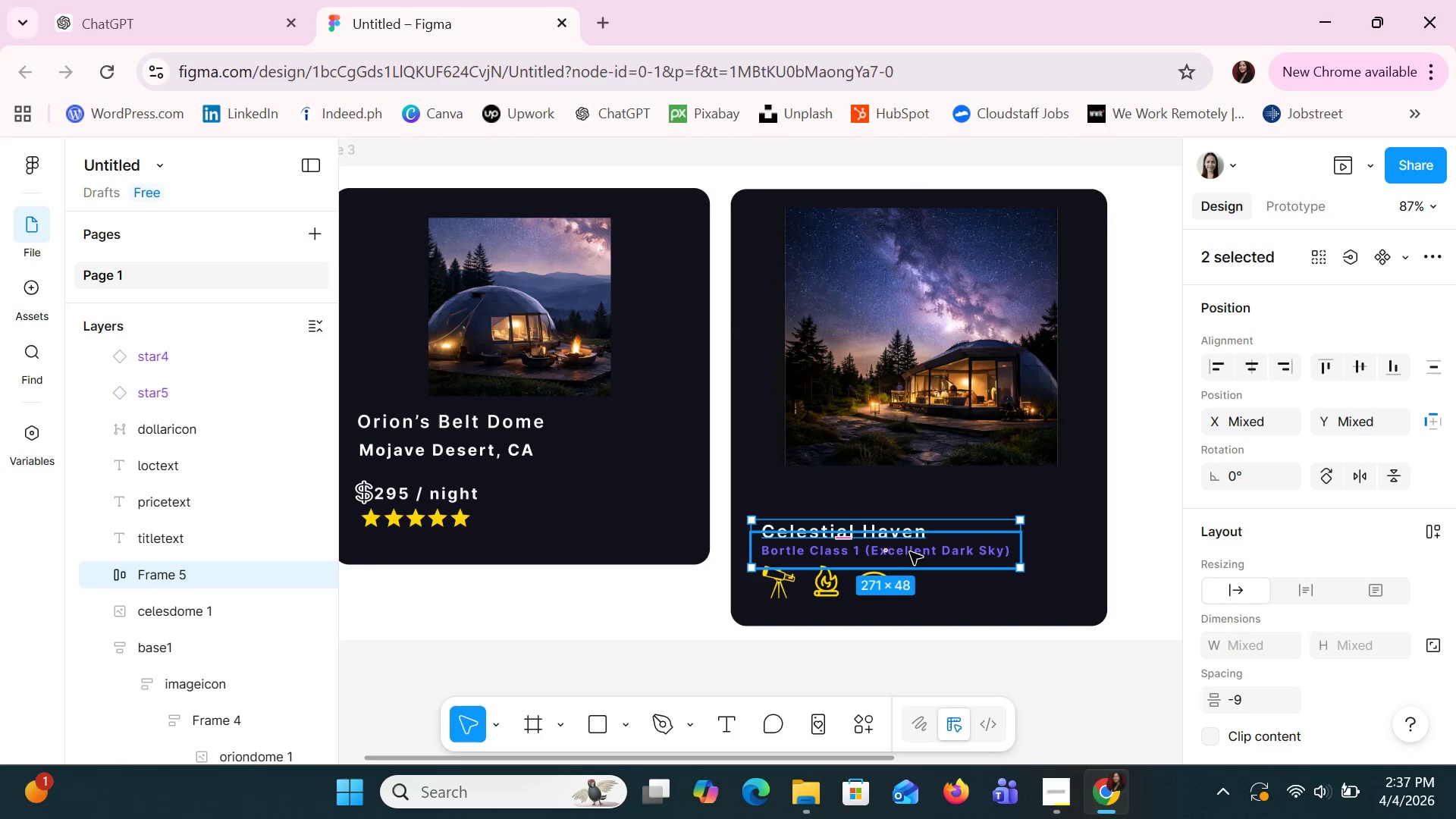 
key(Shift+ShiftLeft)
 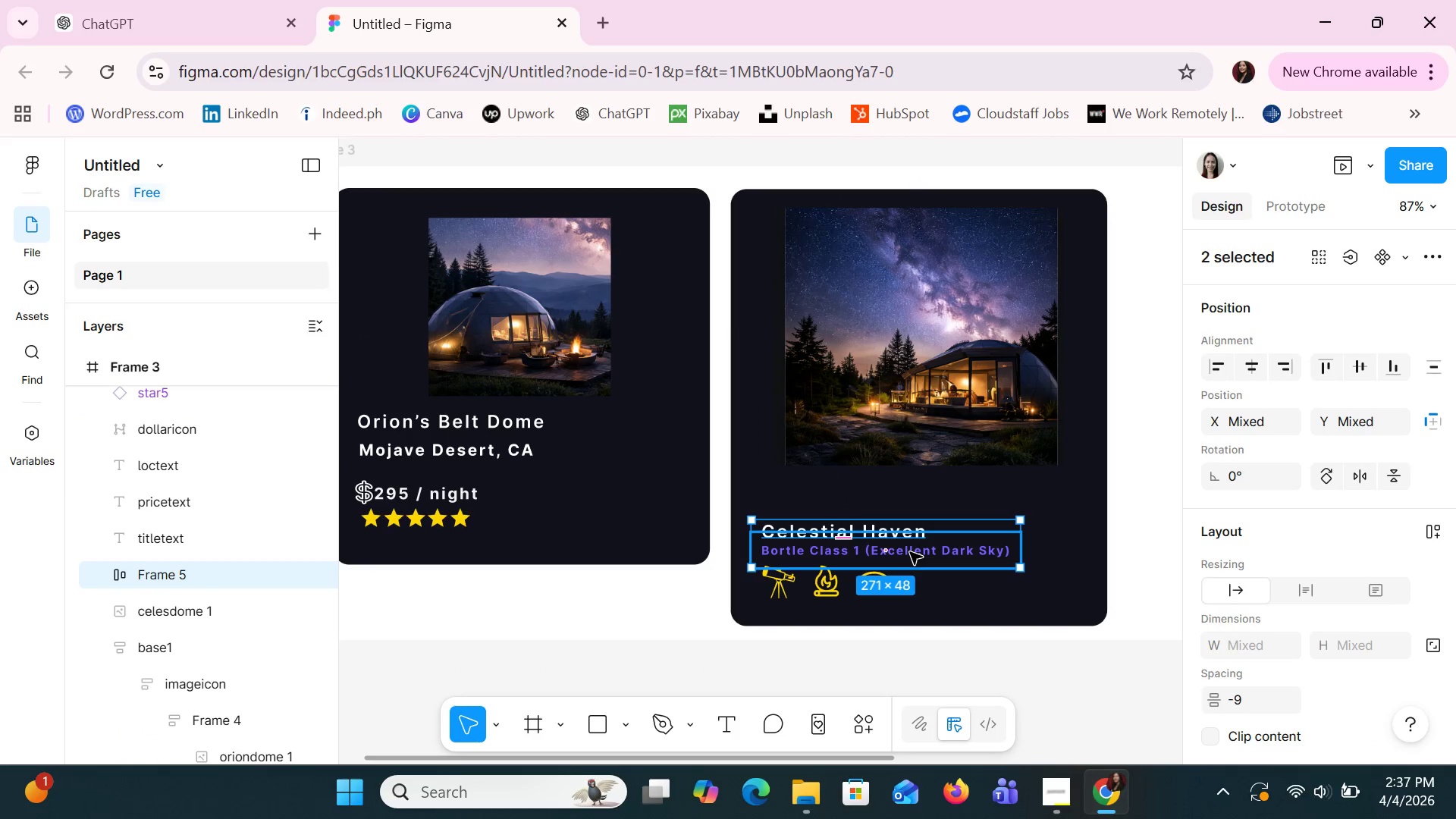 
key(Shift+ShiftLeft)
 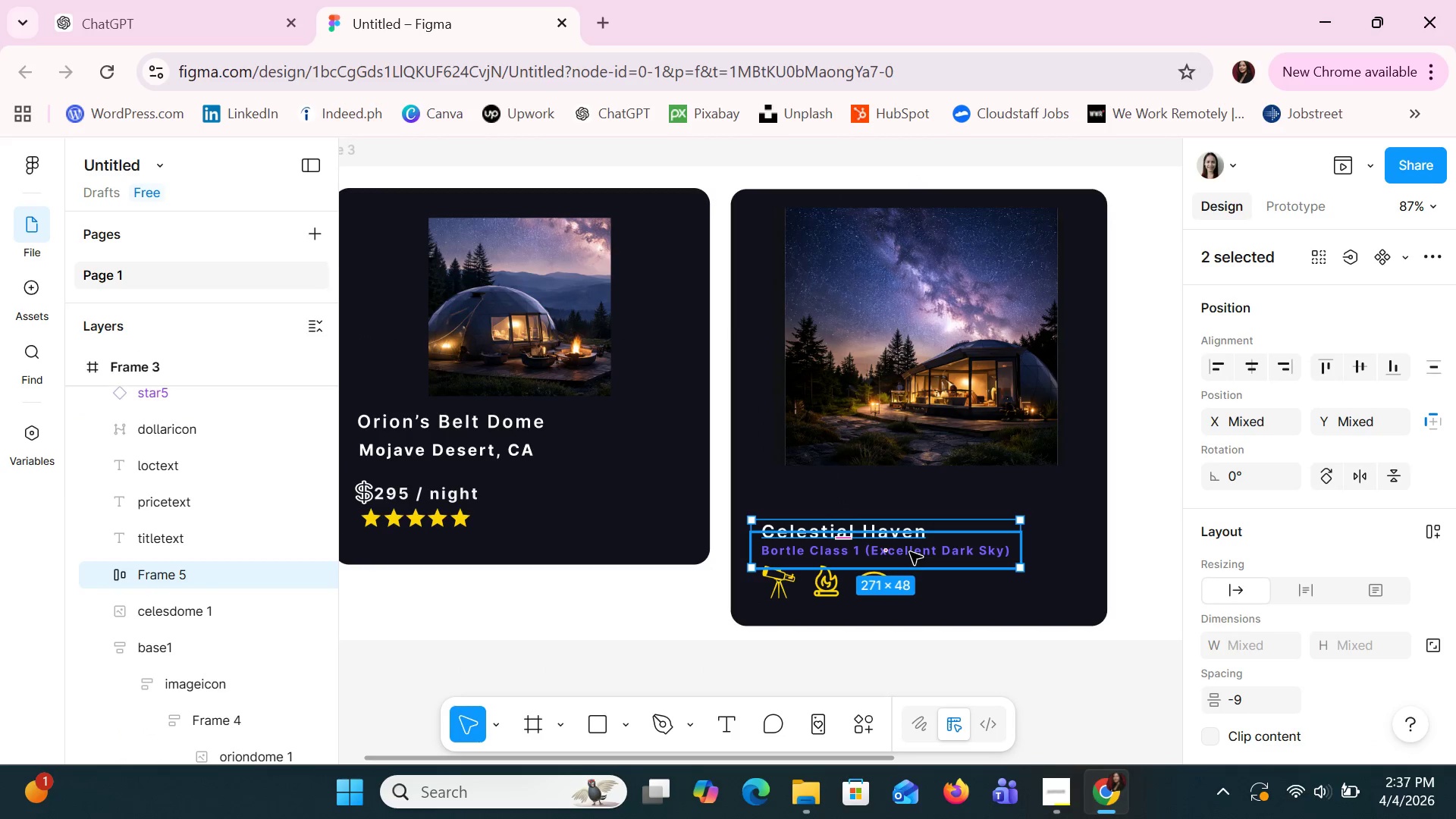 
key(Shift+ShiftLeft)
 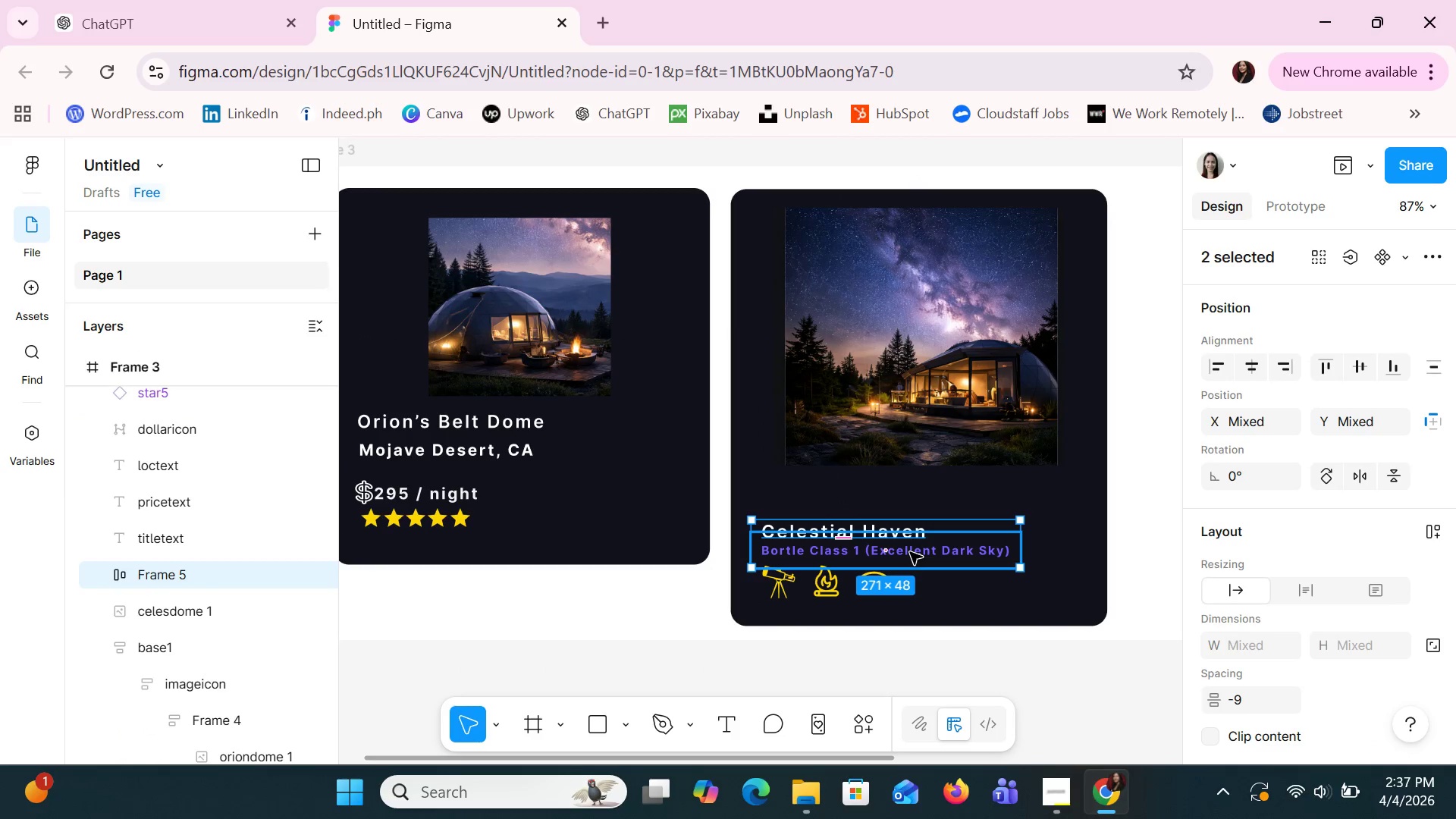 
key(Shift+ShiftLeft)
 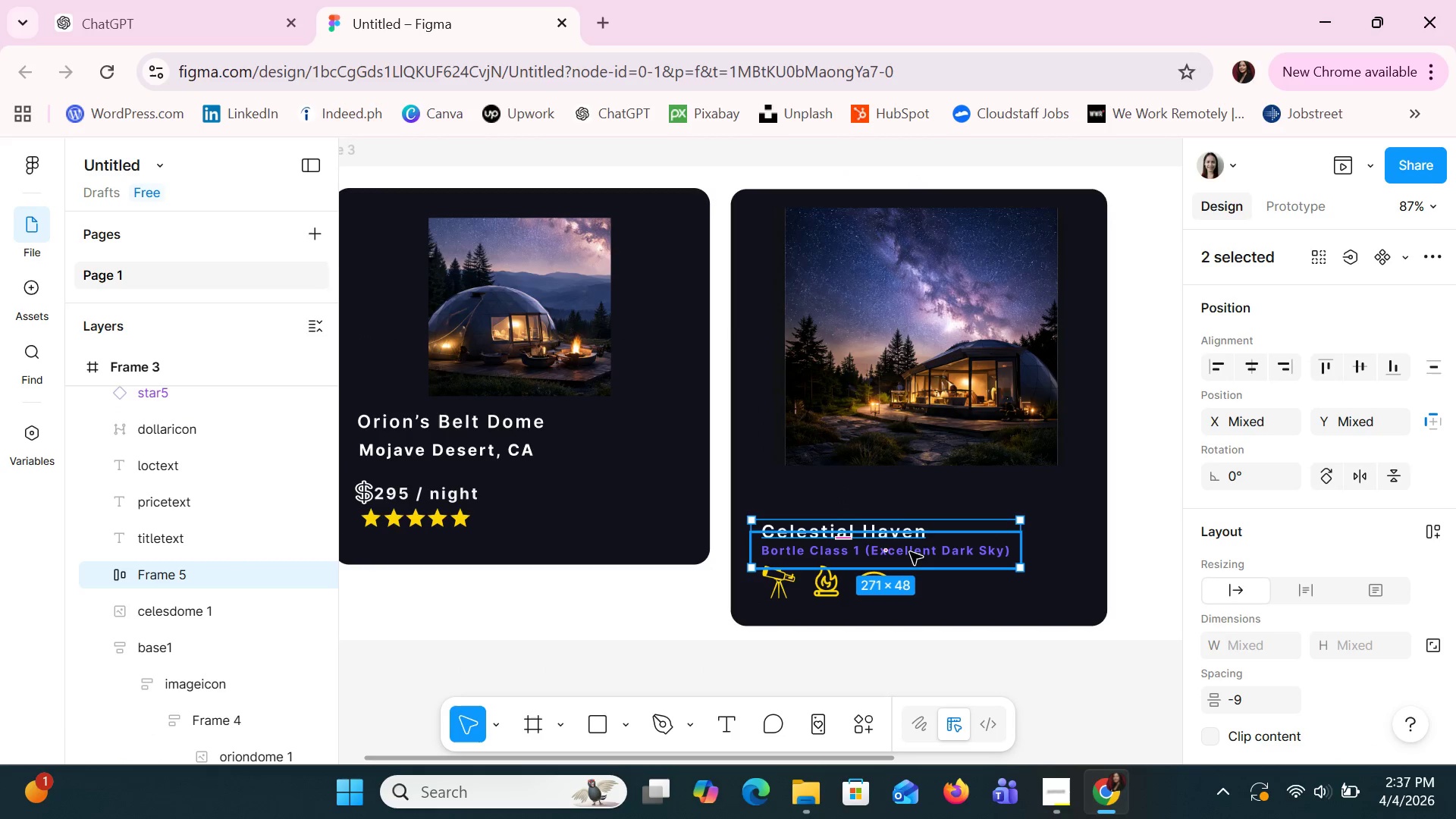 
key(Shift+ShiftLeft)
 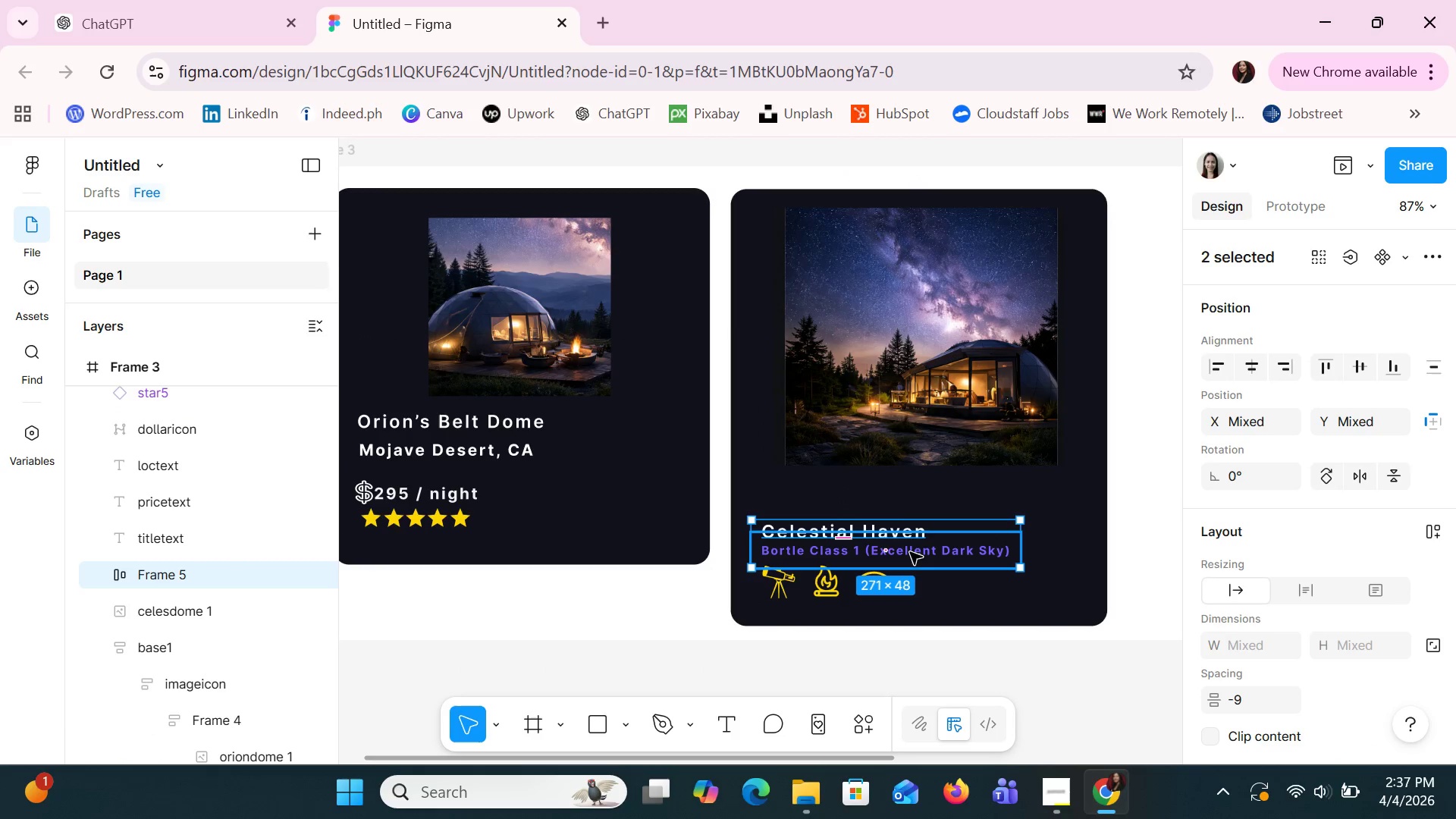 
key(Shift+ShiftLeft)
 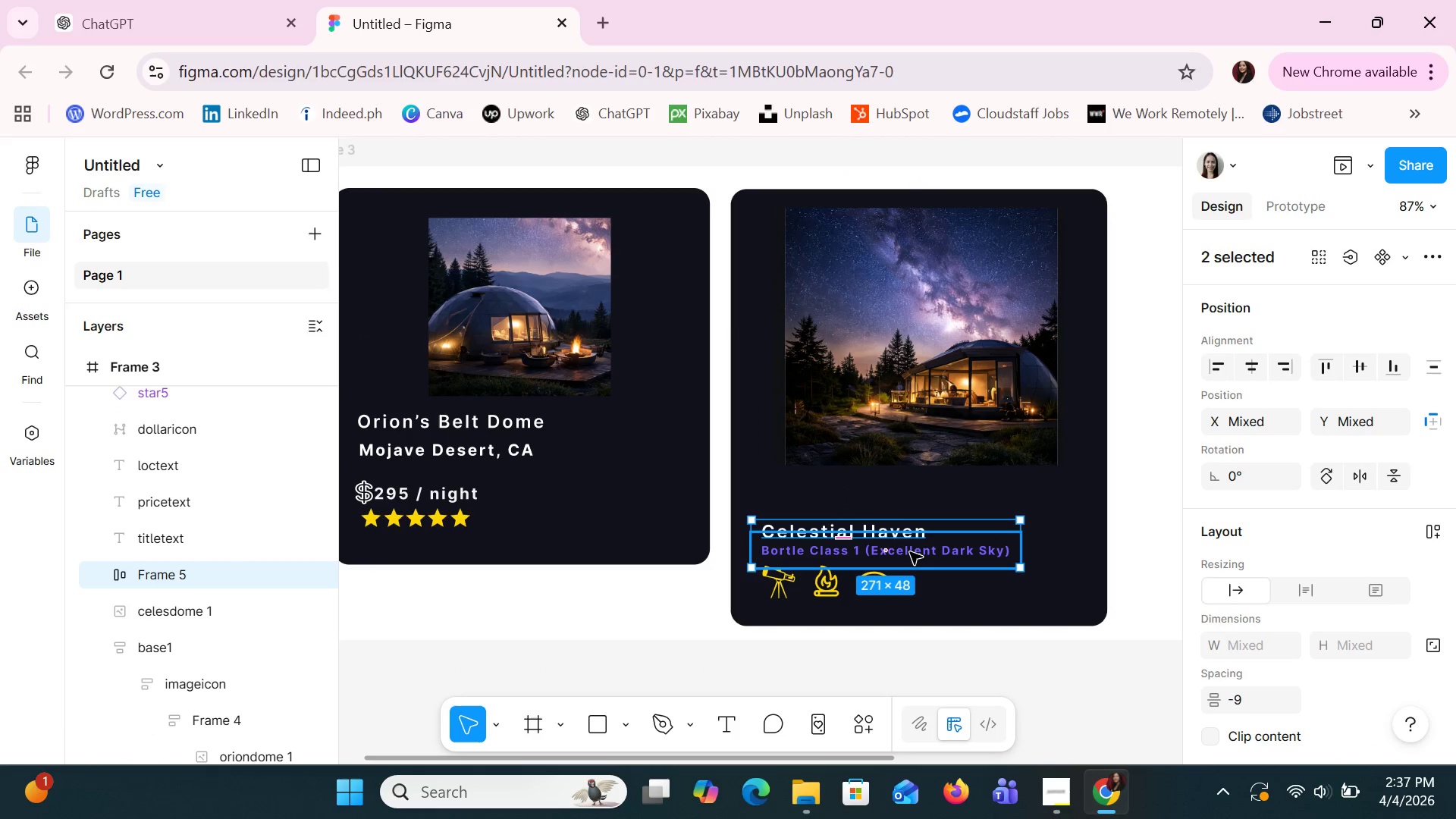 
key(Shift+ShiftLeft)
 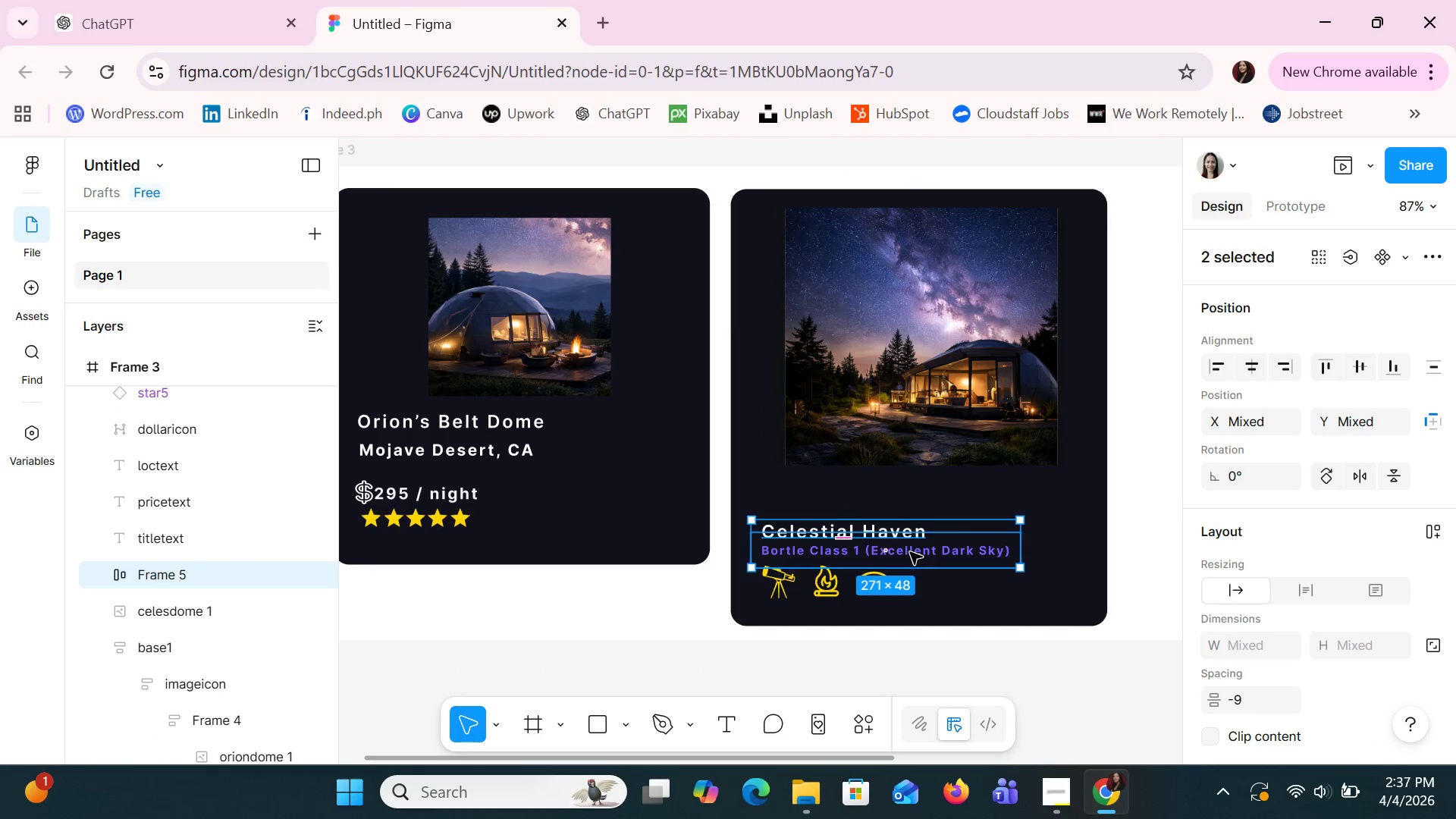 
key(Shift+ShiftLeft)
 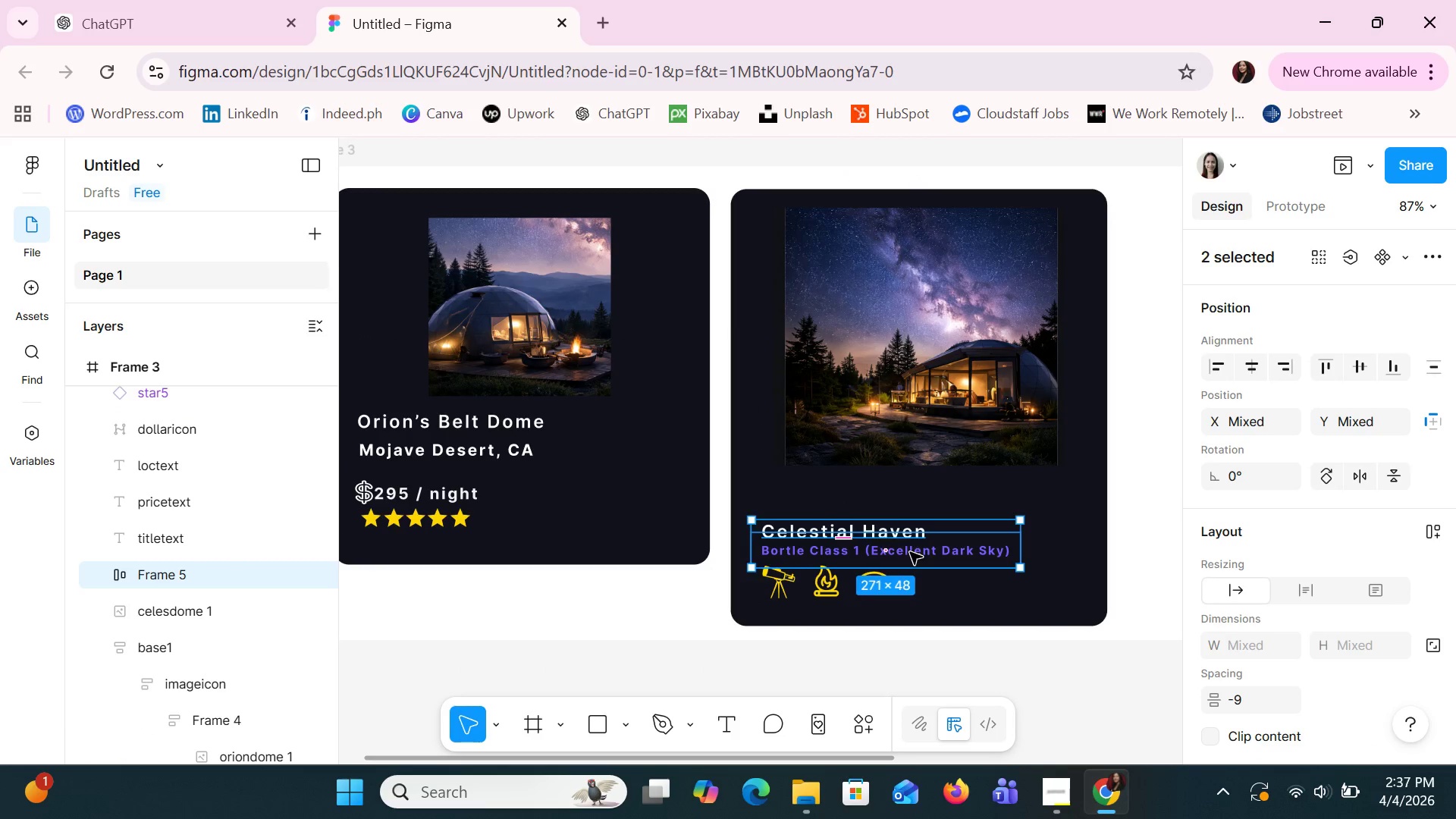 
hold_key(key=ArrowUp, duration=0.7)
 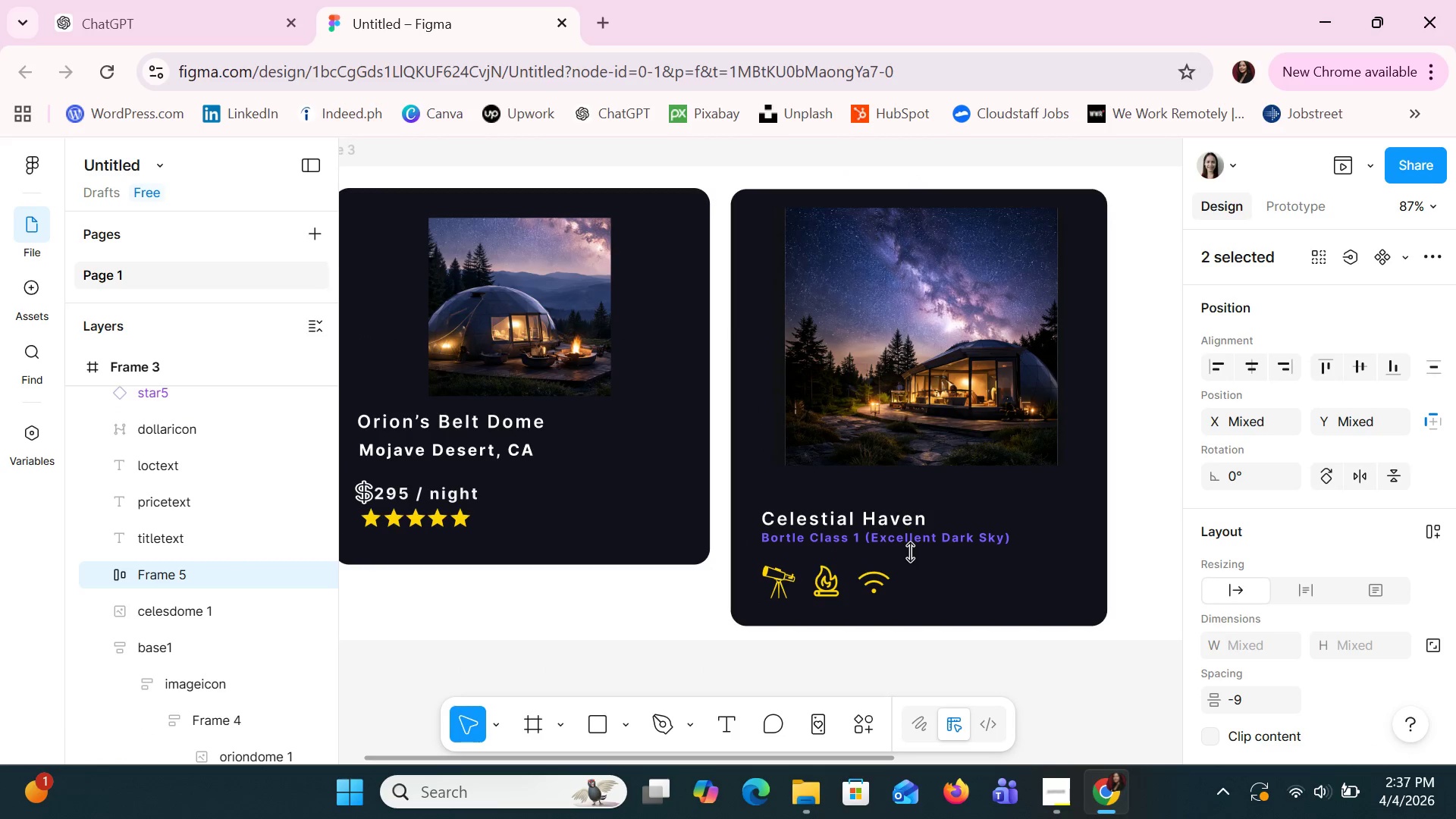 
key(ArrowUp)
 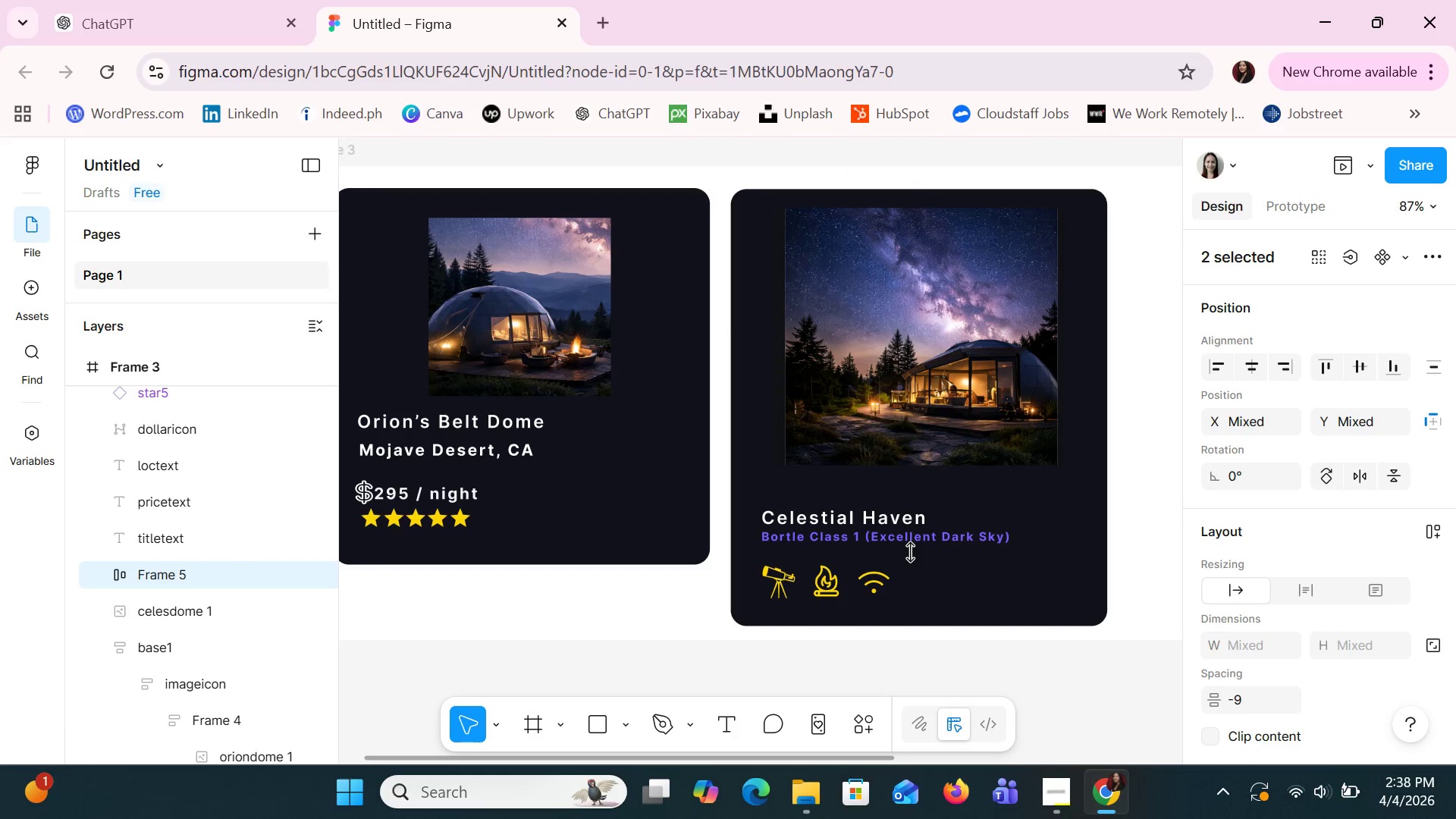 
key(ArrowUp)
 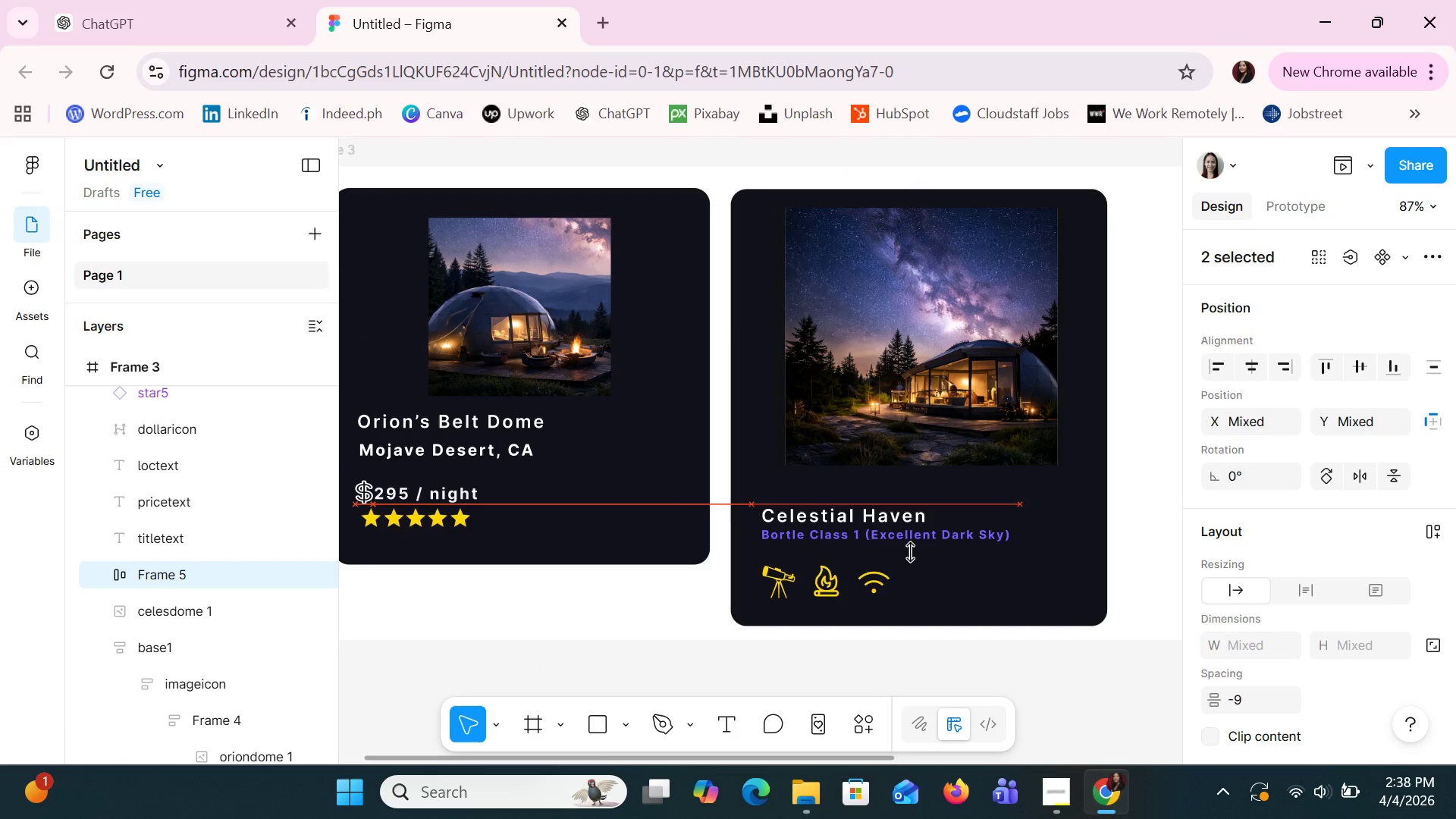 
key(ArrowUp)
 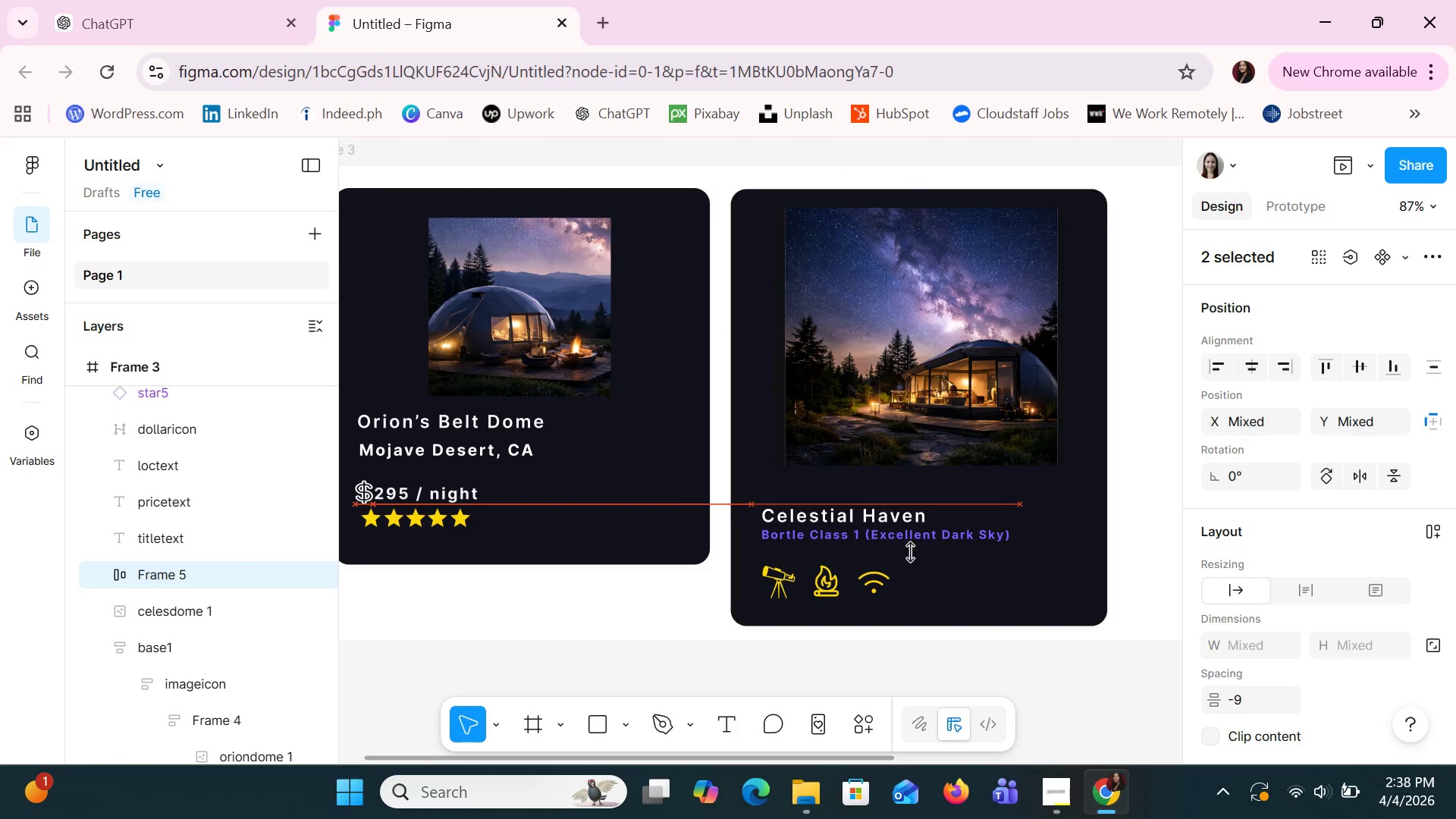 
key(ArrowUp)
 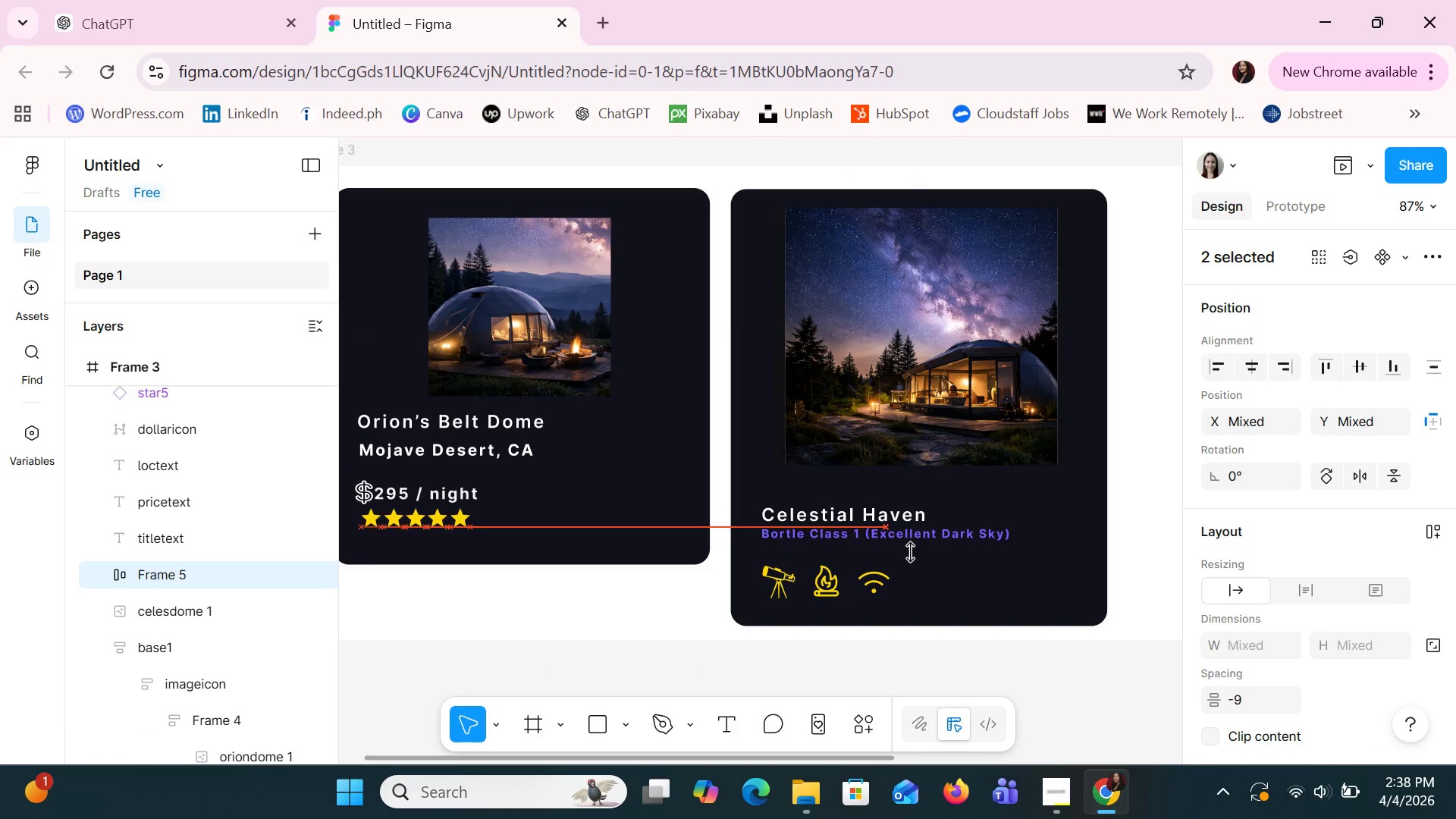 
key(ArrowUp)
 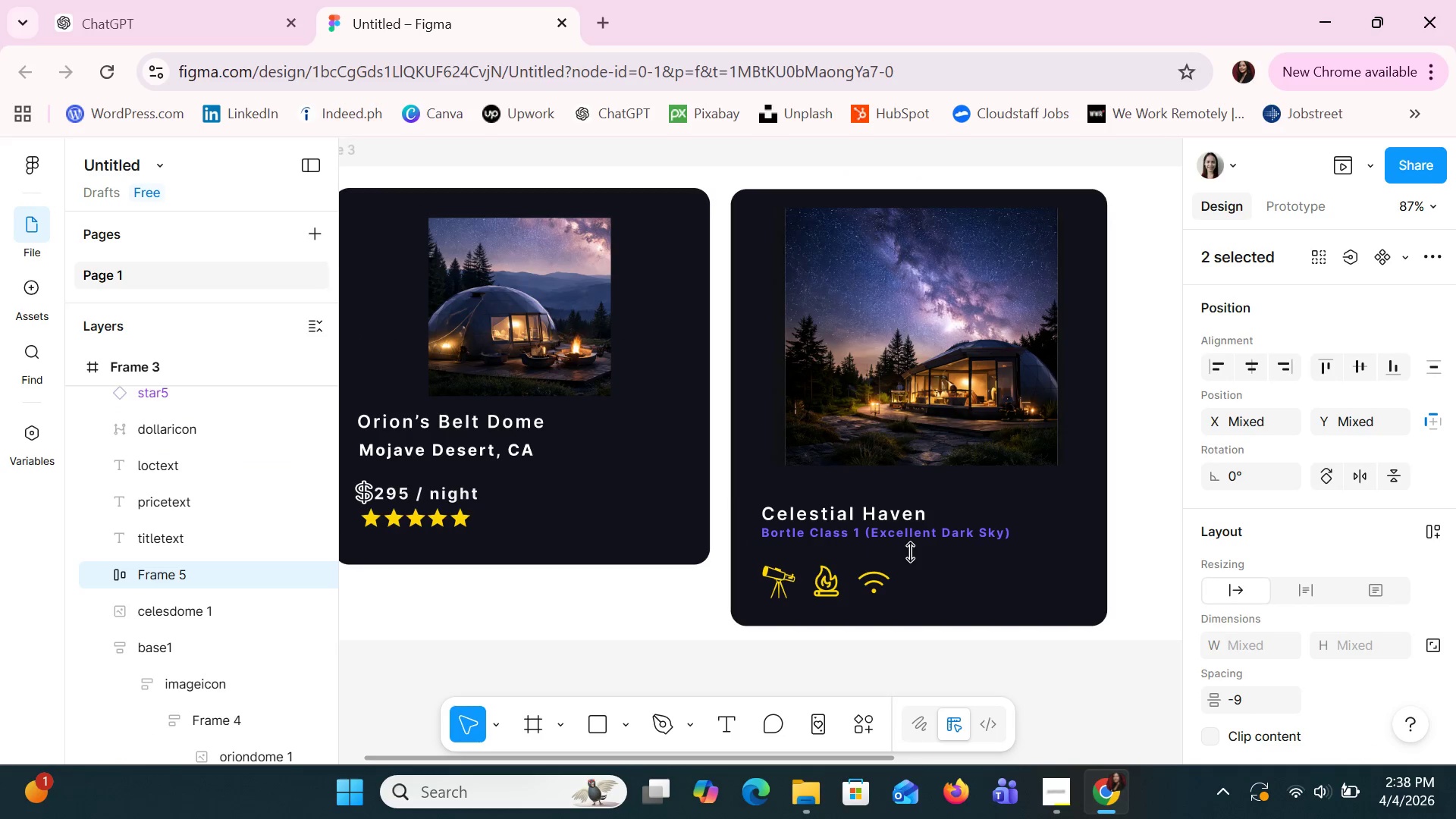 
key(ArrowUp)
 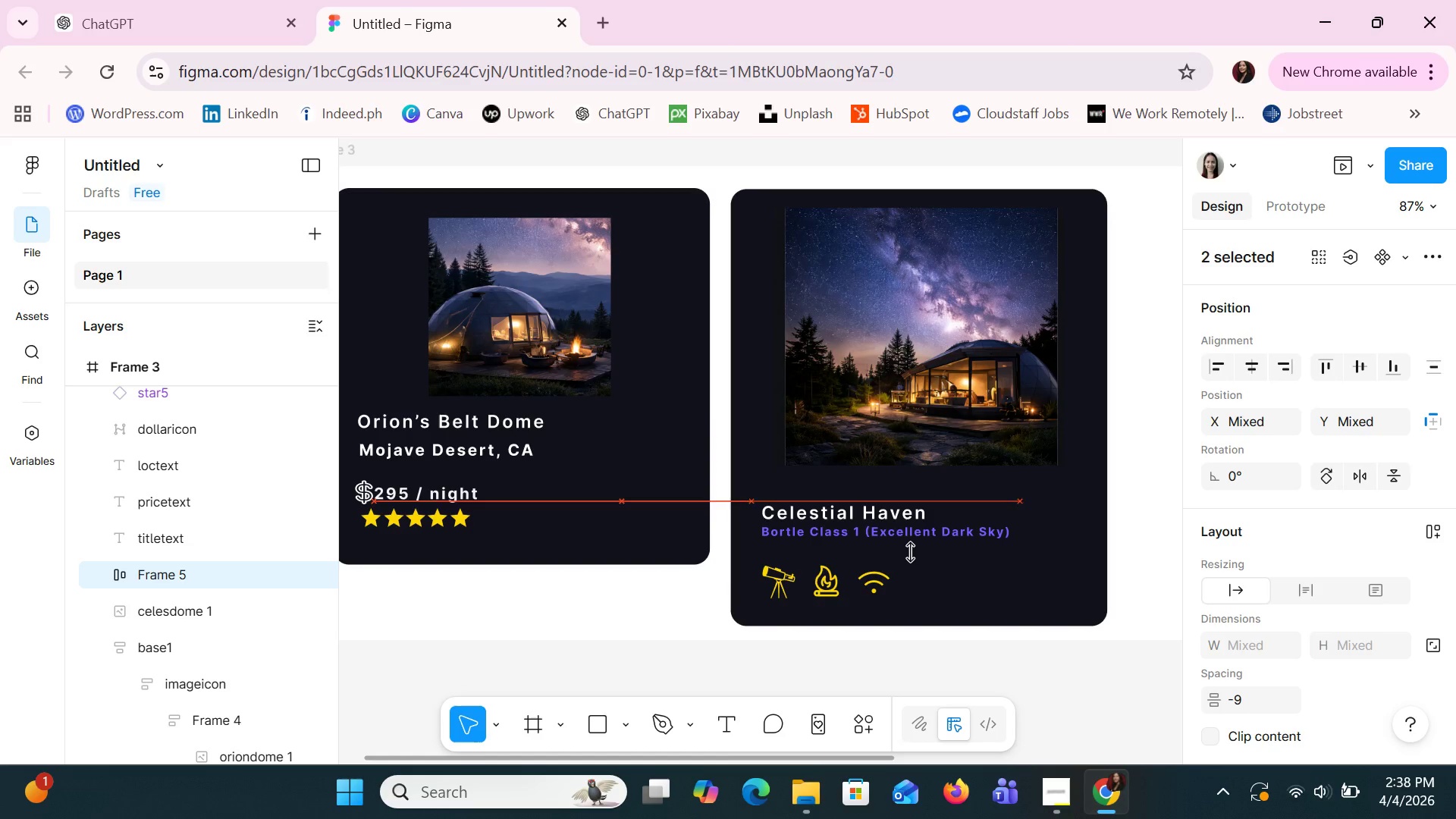 
key(ArrowUp)
 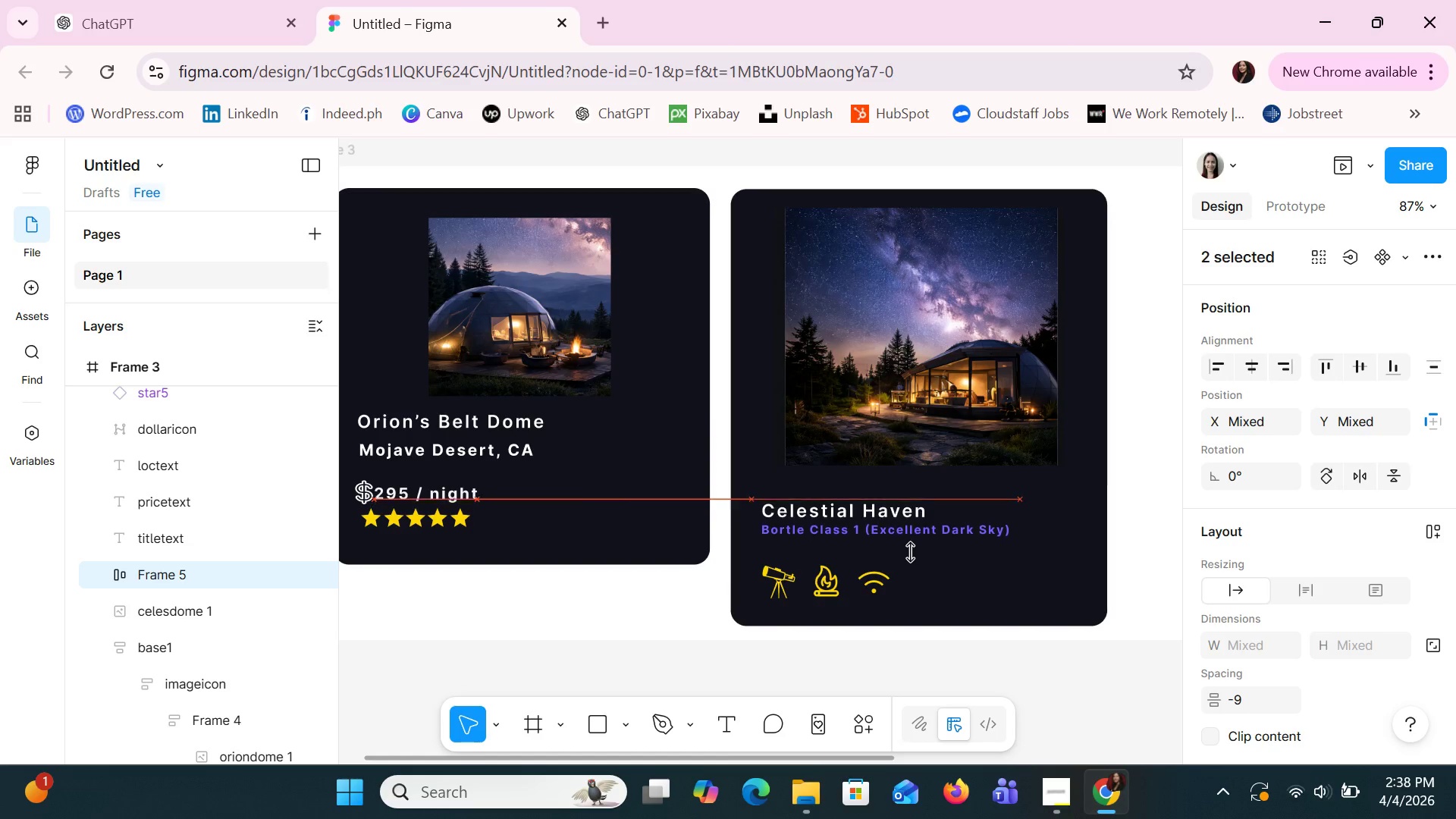 
key(ArrowUp)
 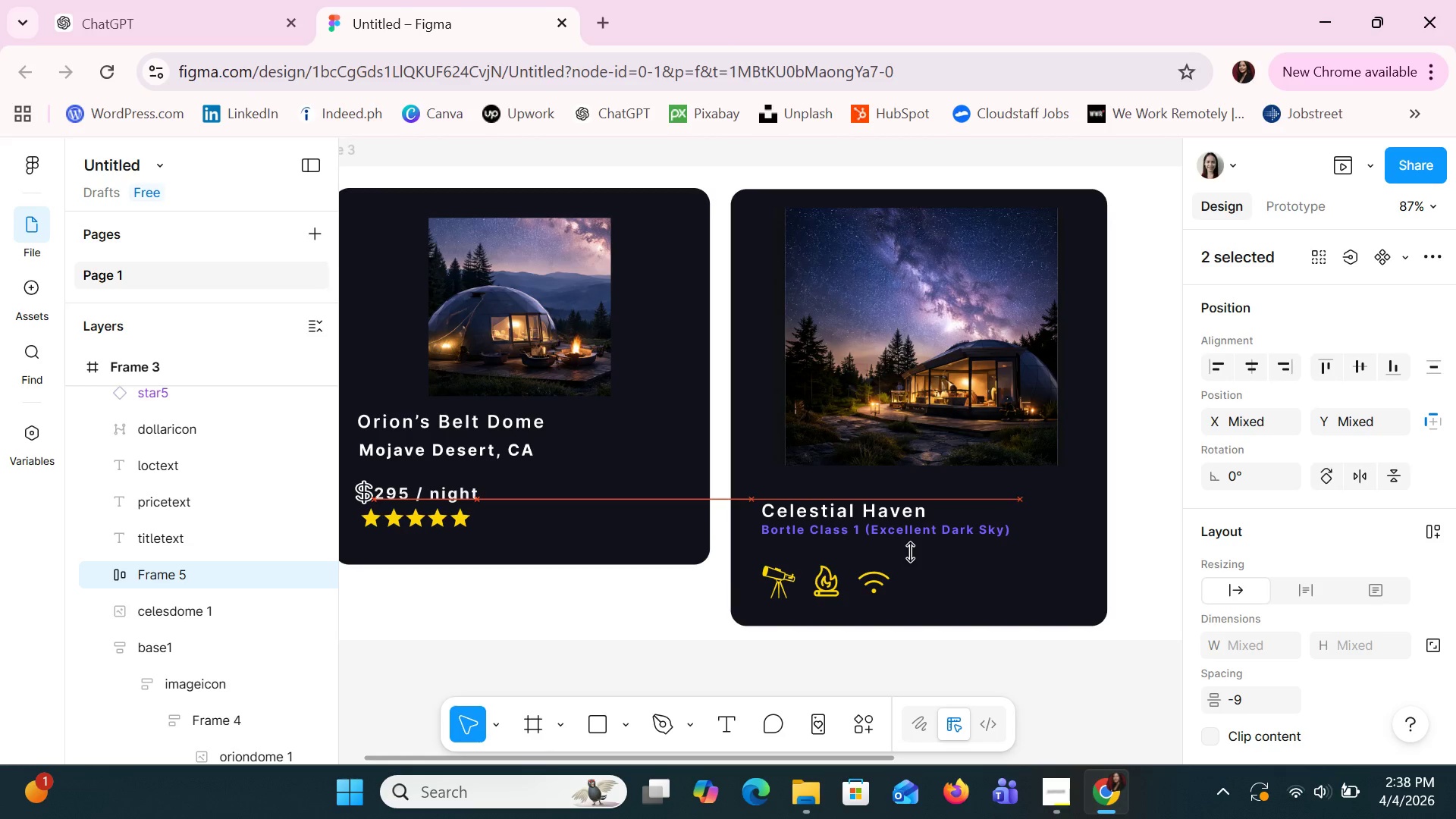 
key(ArrowUp)
 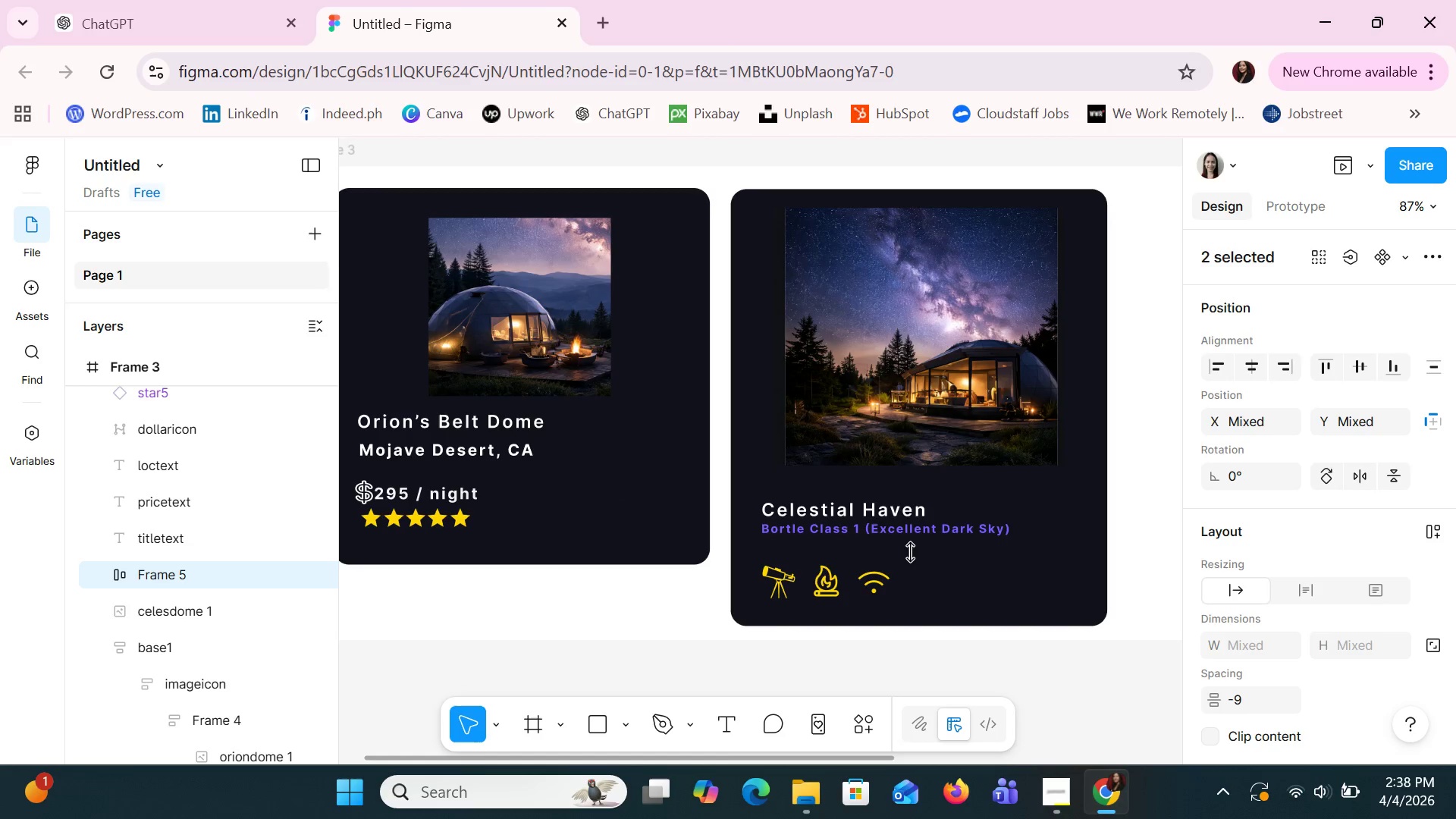 
key(ArrowUp)
 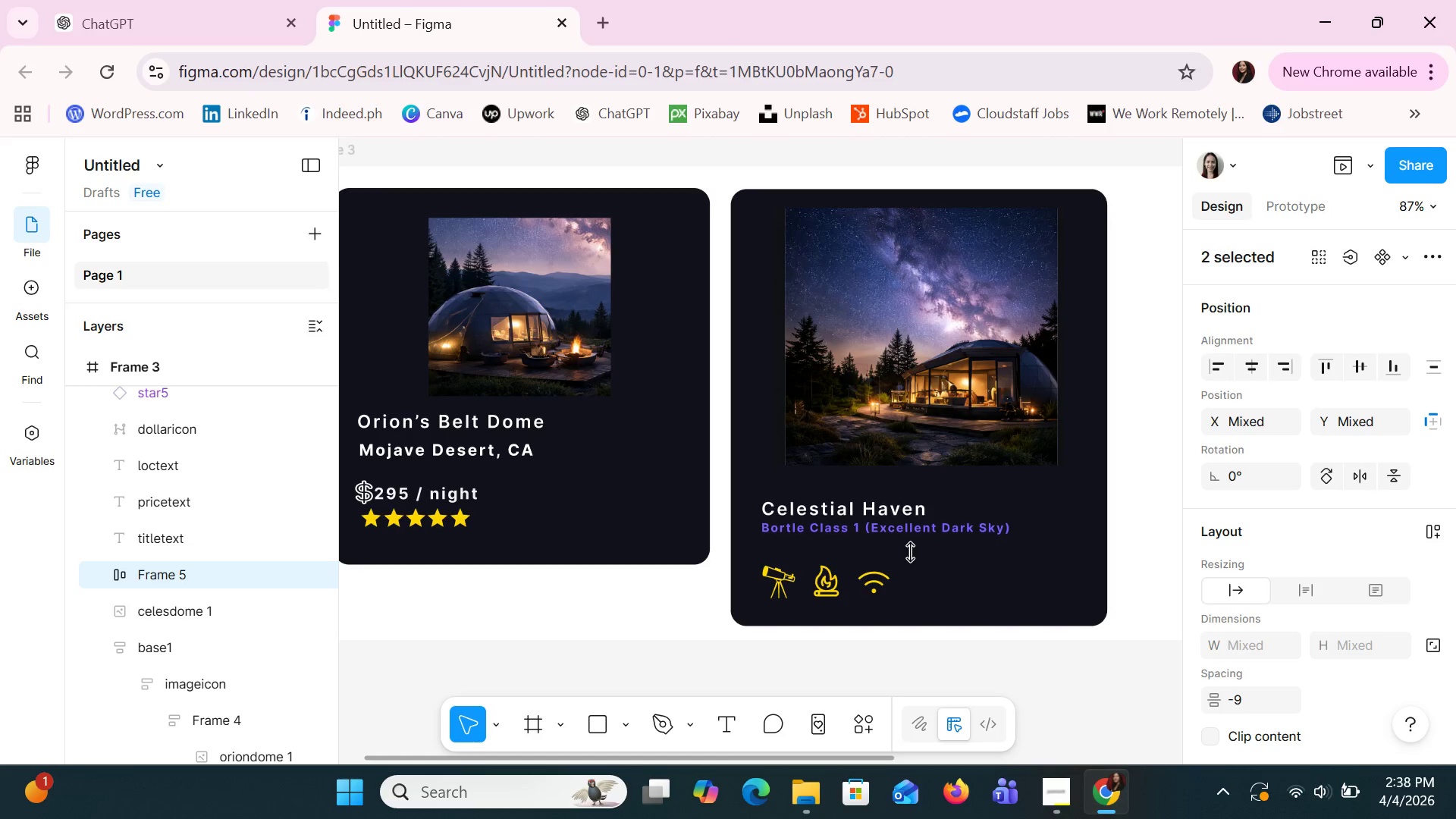 
key(ArrowUp)
 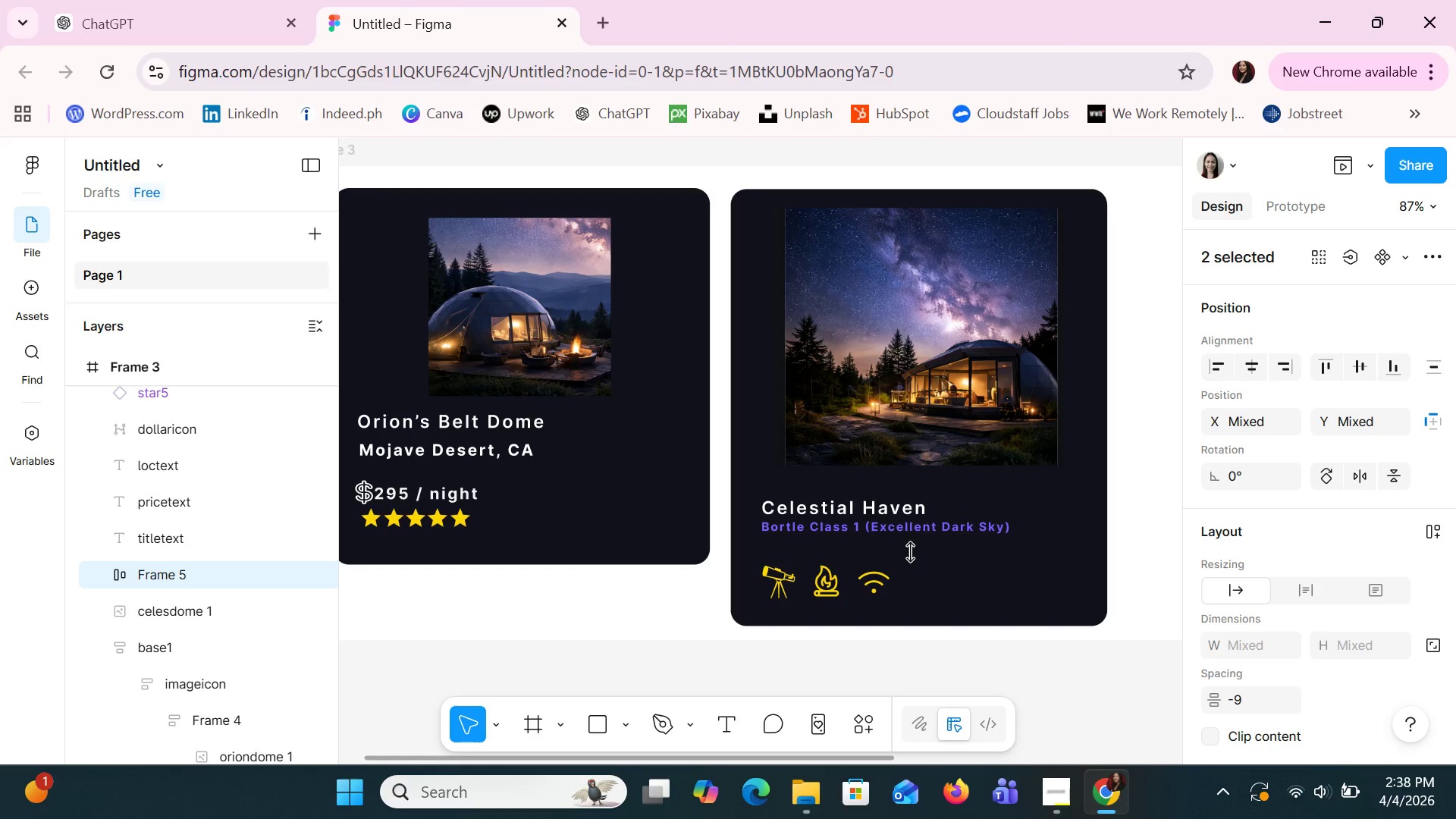 
key(ArrowUp)
 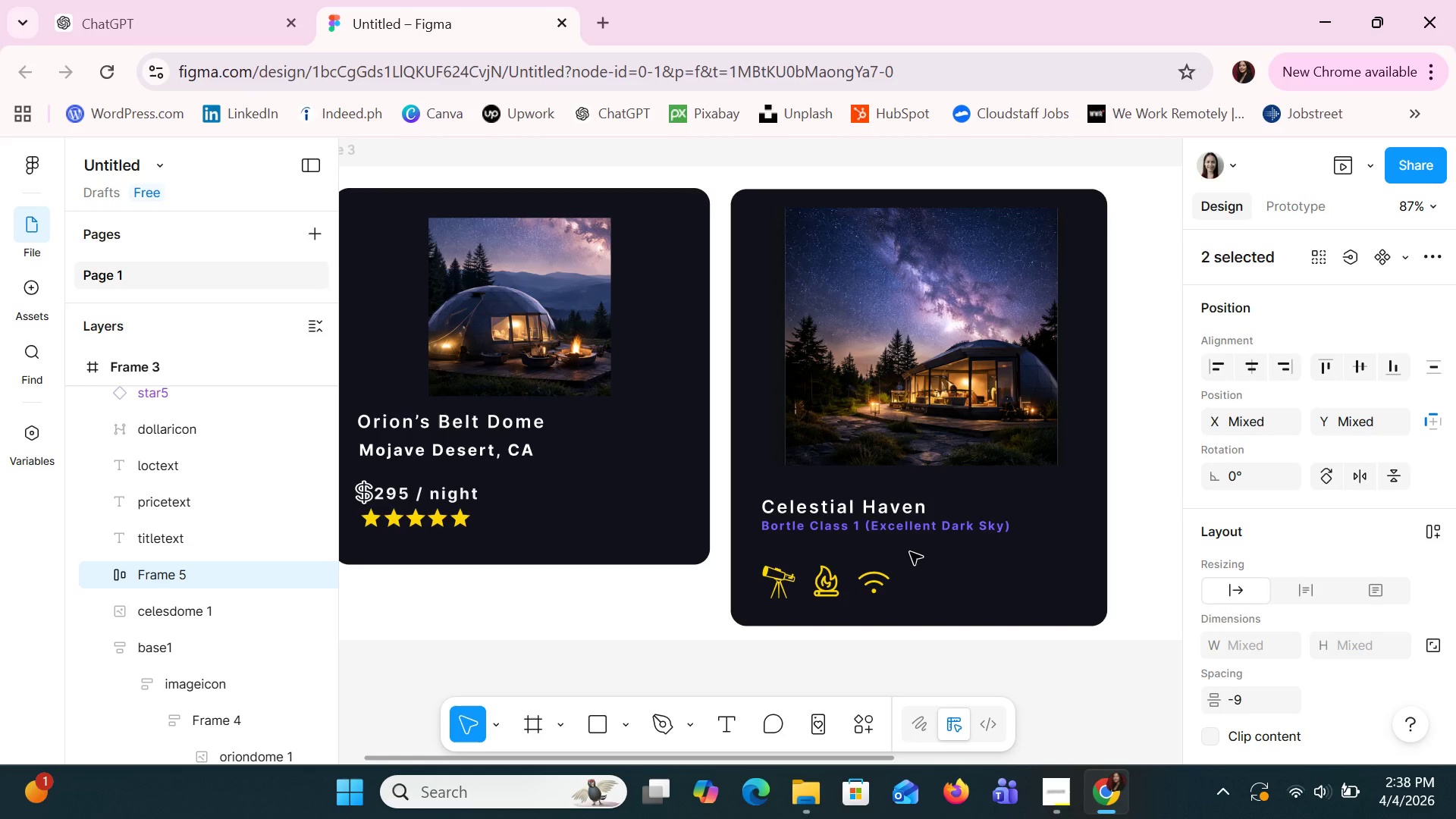 
key(ArrowUp)
 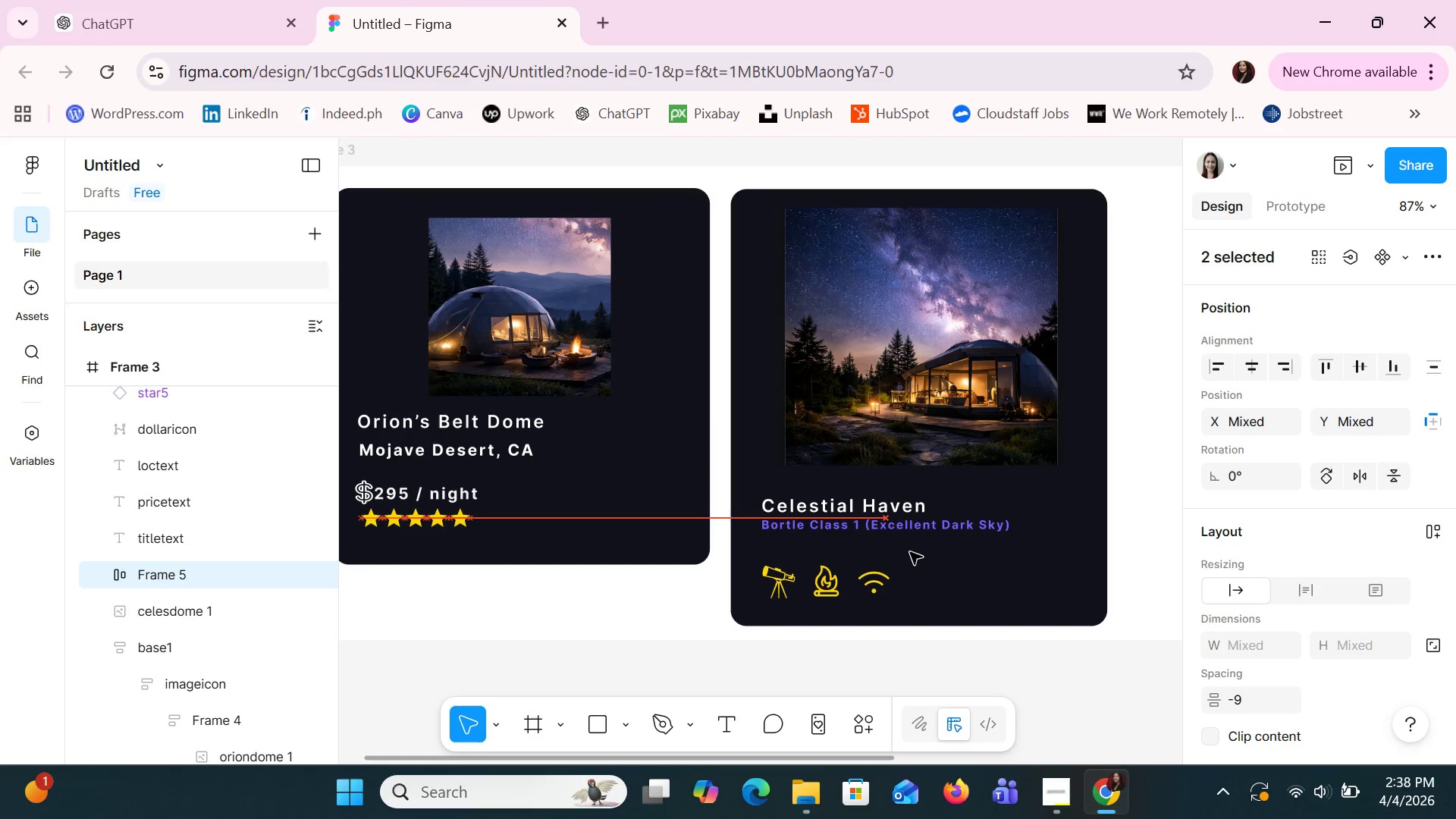 
key(ArrowUp)
 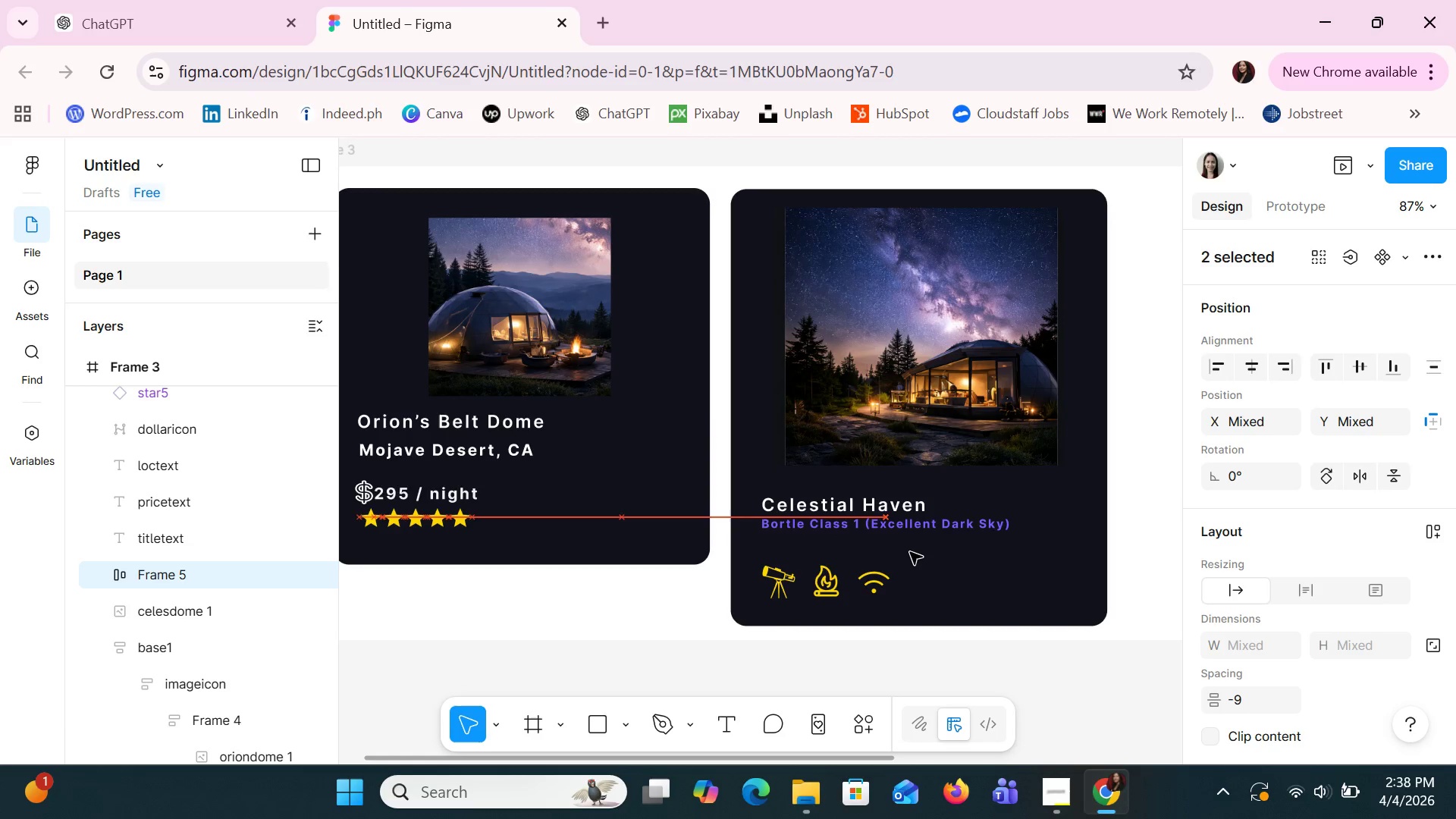 
key(ArrowUp)
 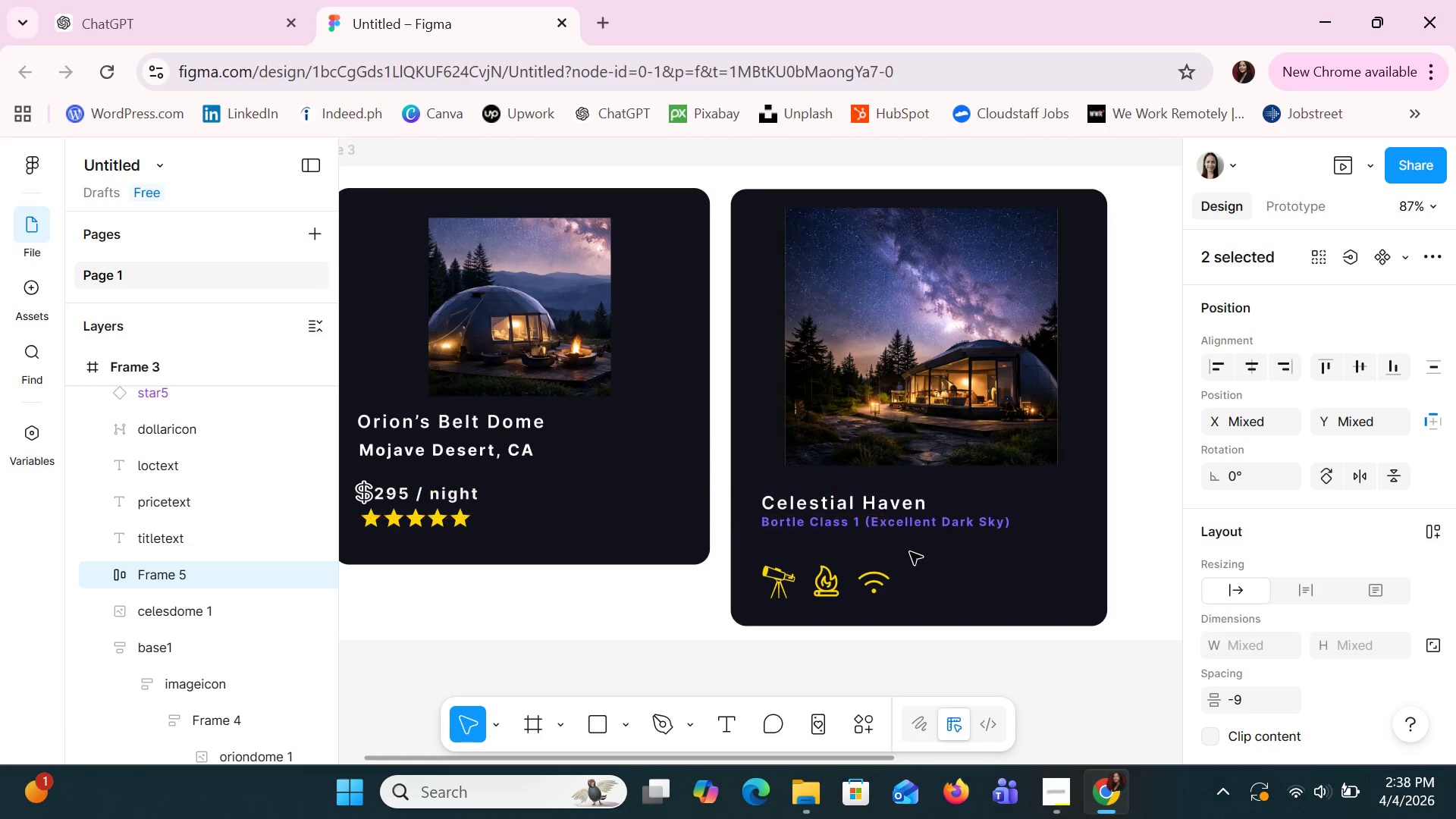 
key(ArrowUp)
 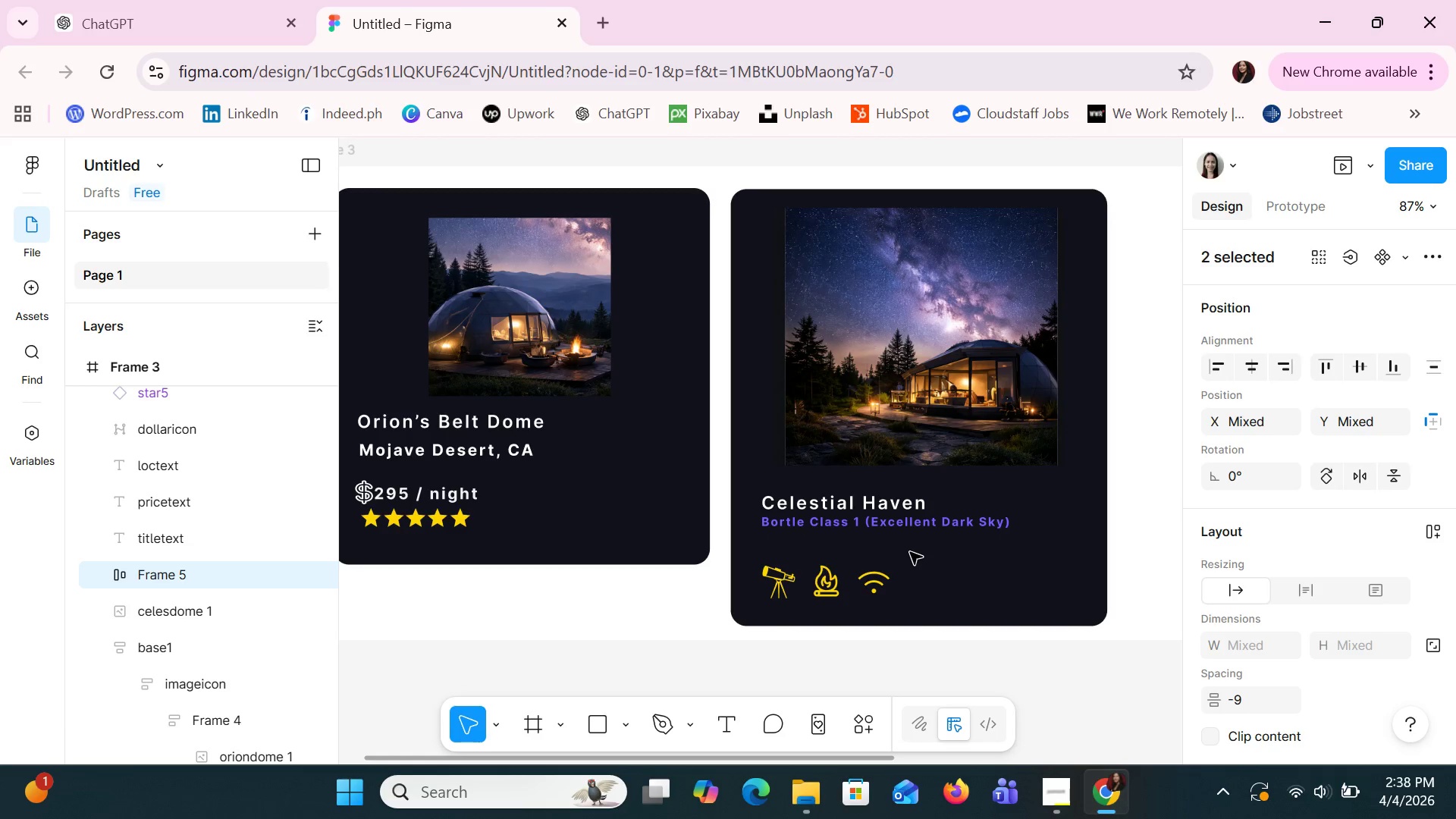 
key(ArrowUp)
 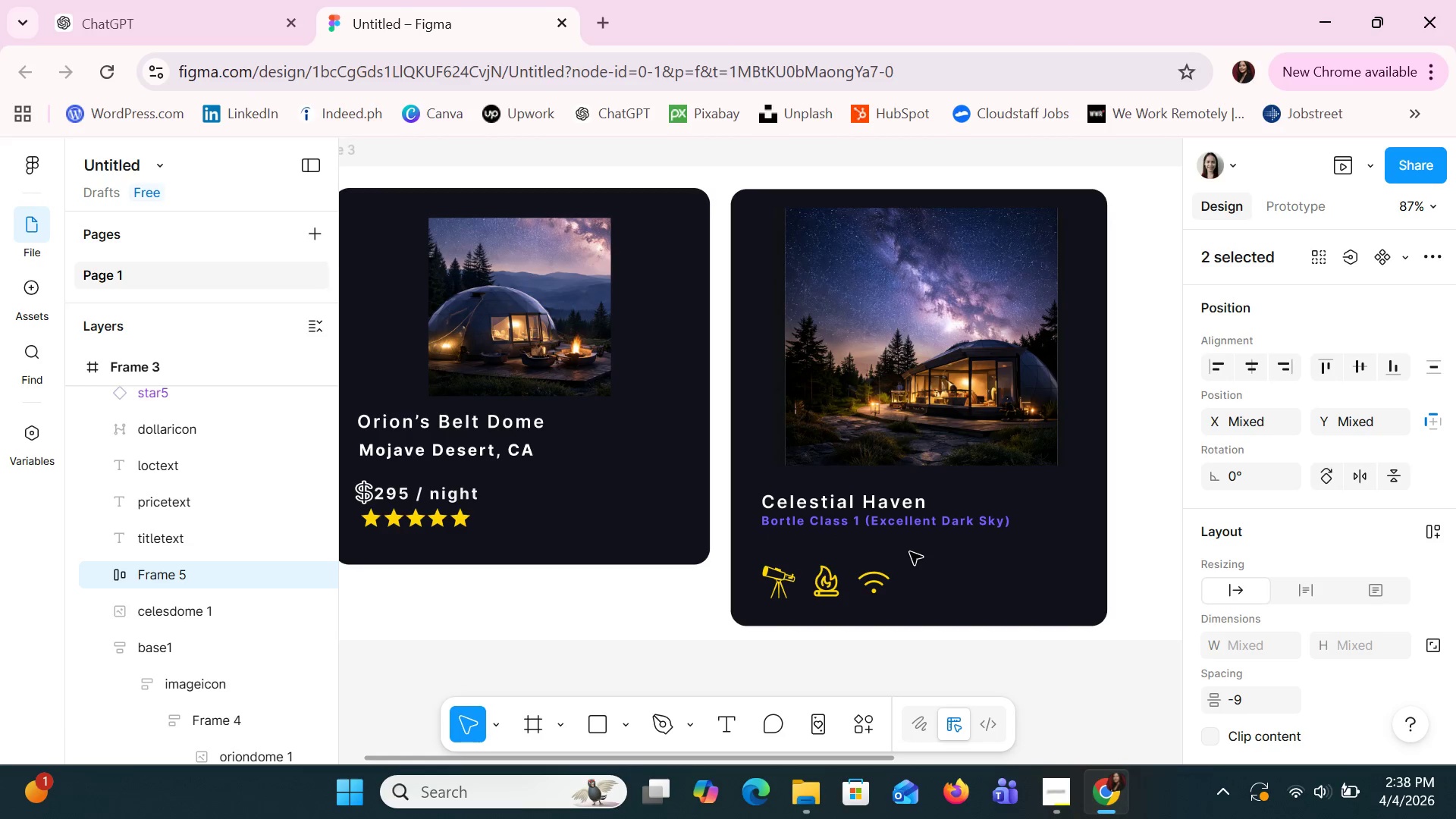 
key(ArrowUp)
 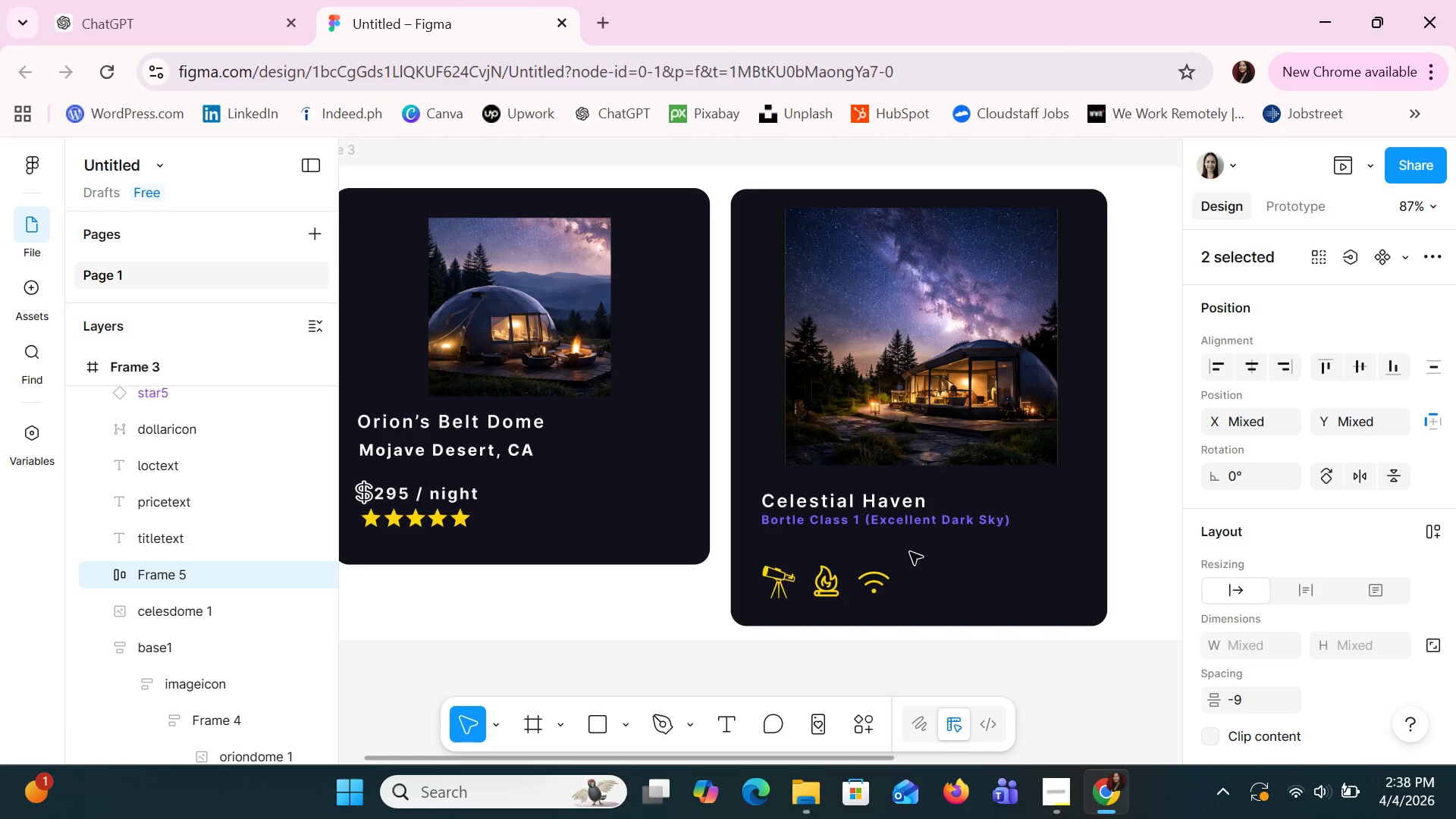 
key(ArrowUp)
 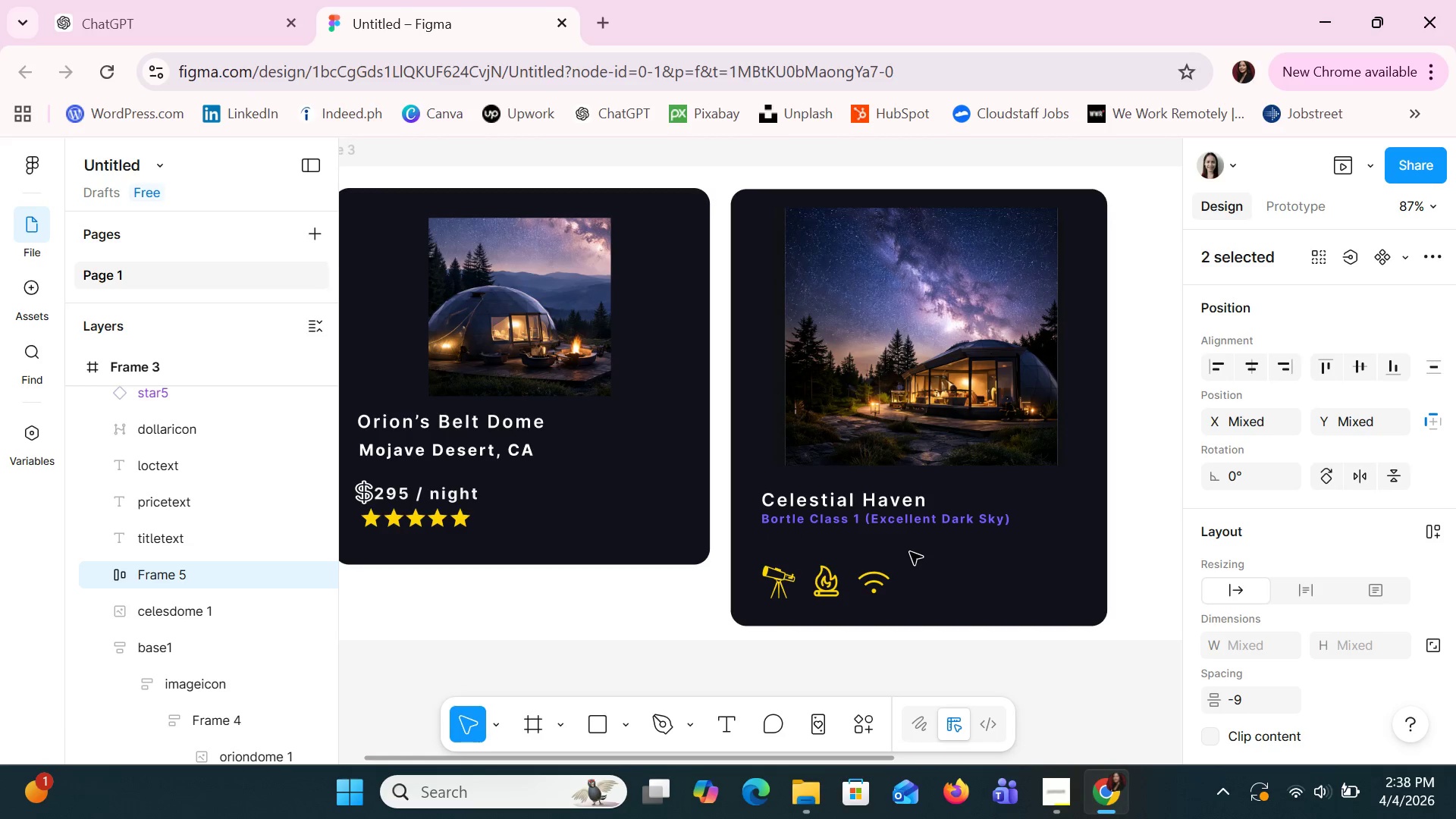 
key(ArrowUp)
 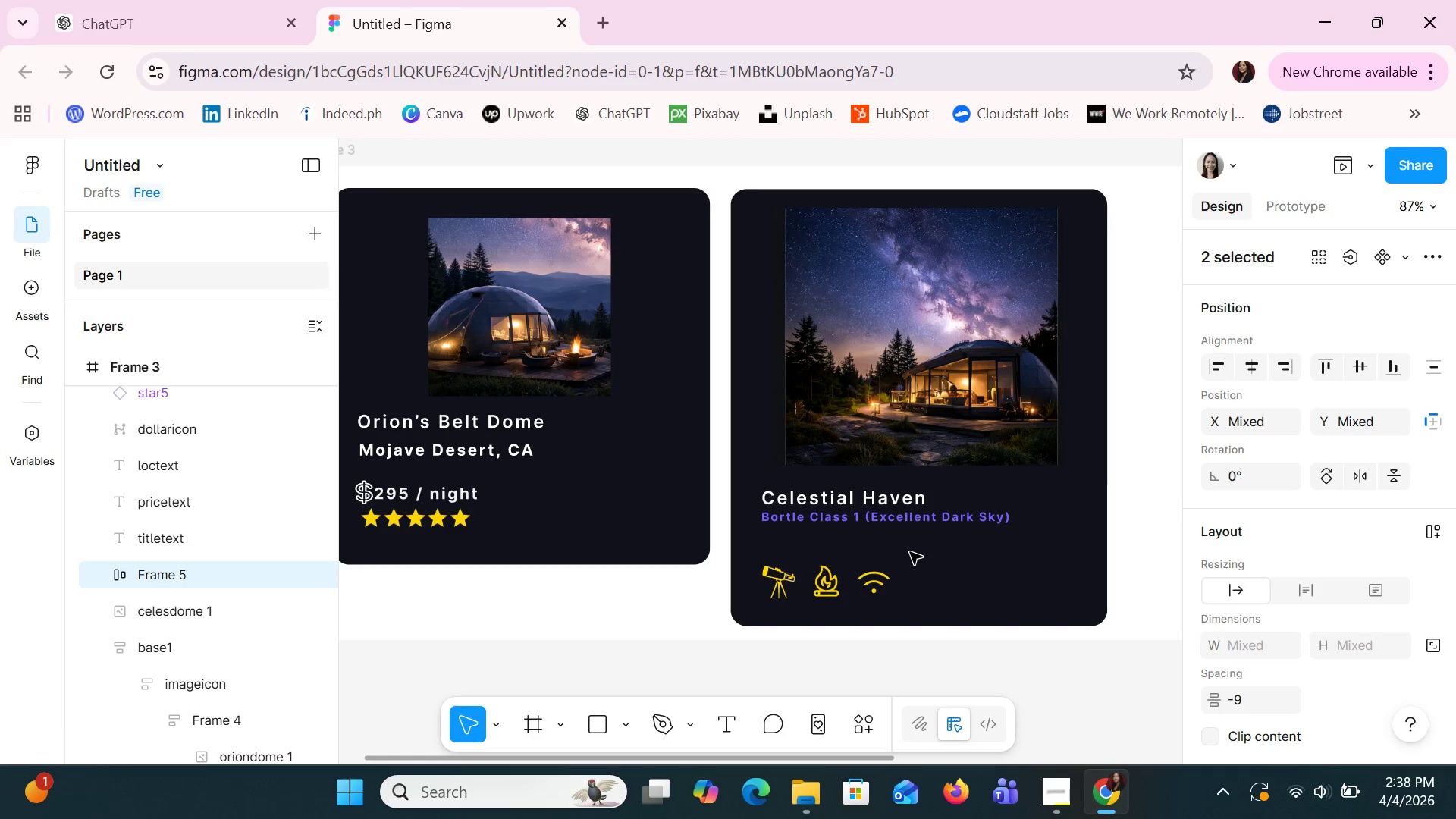 
key(ArrowUp)
 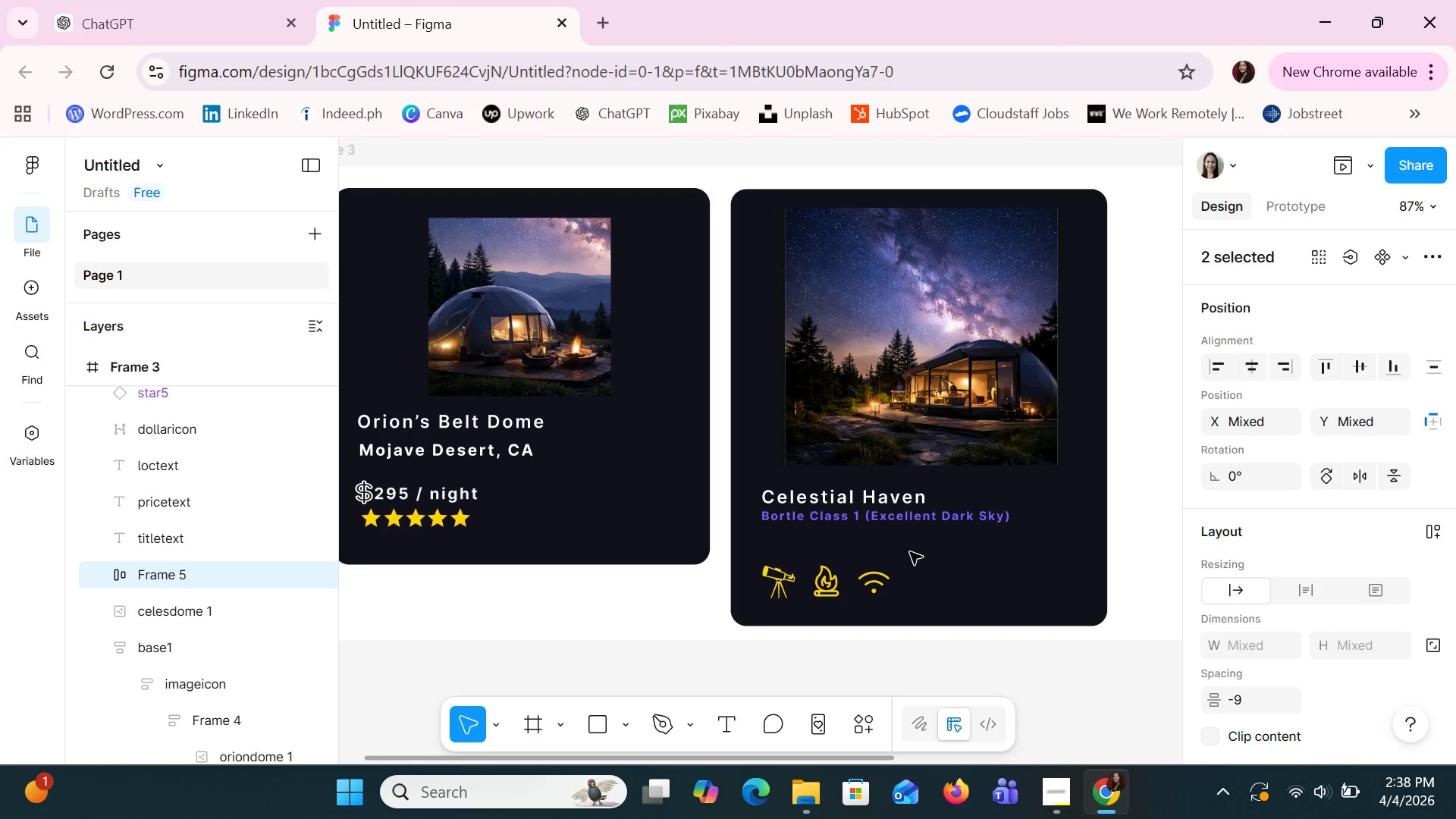 
key(ArrowUp)
 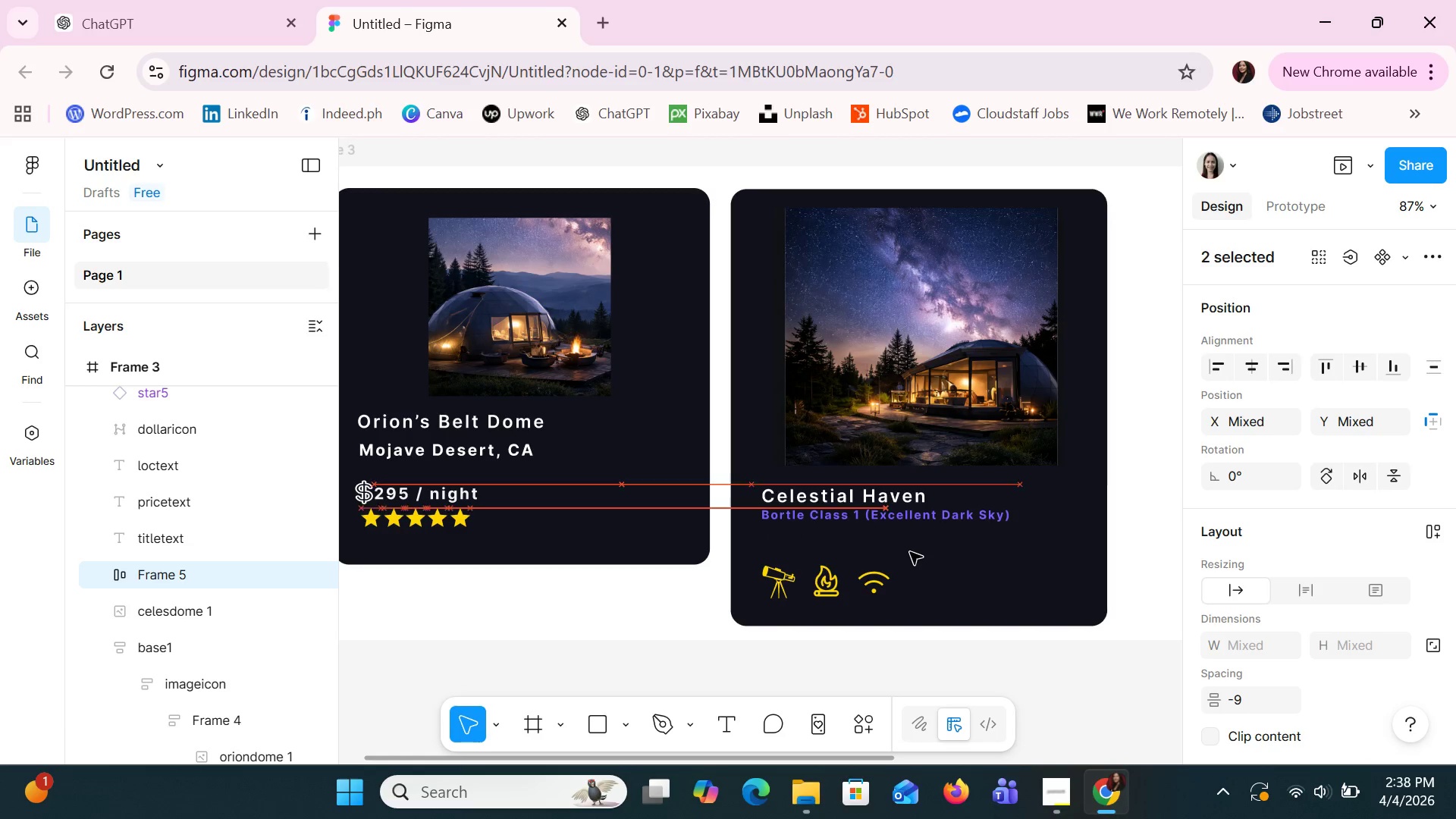 
key(ArrowUp)
 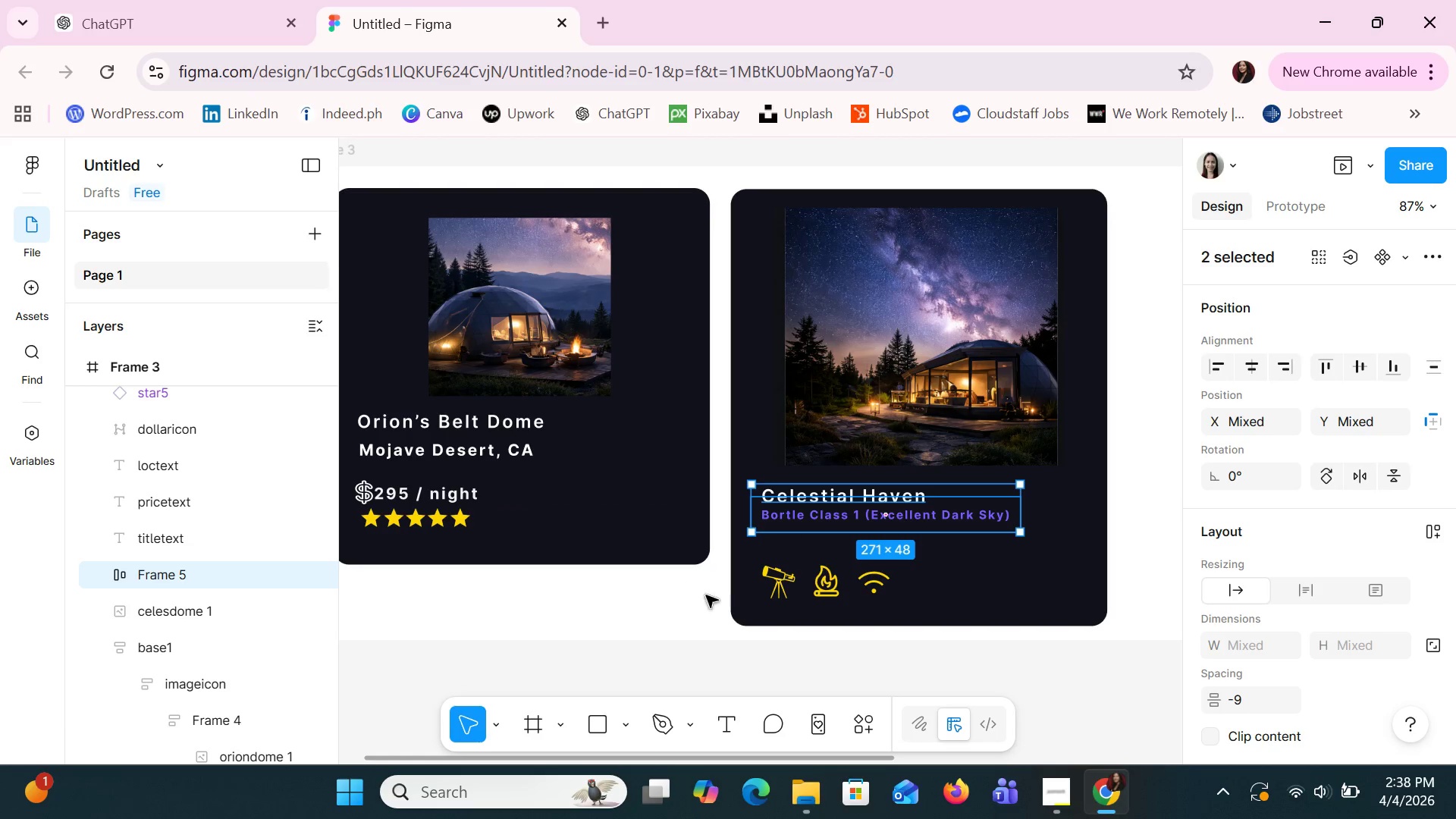 
left_click([769, 580])
 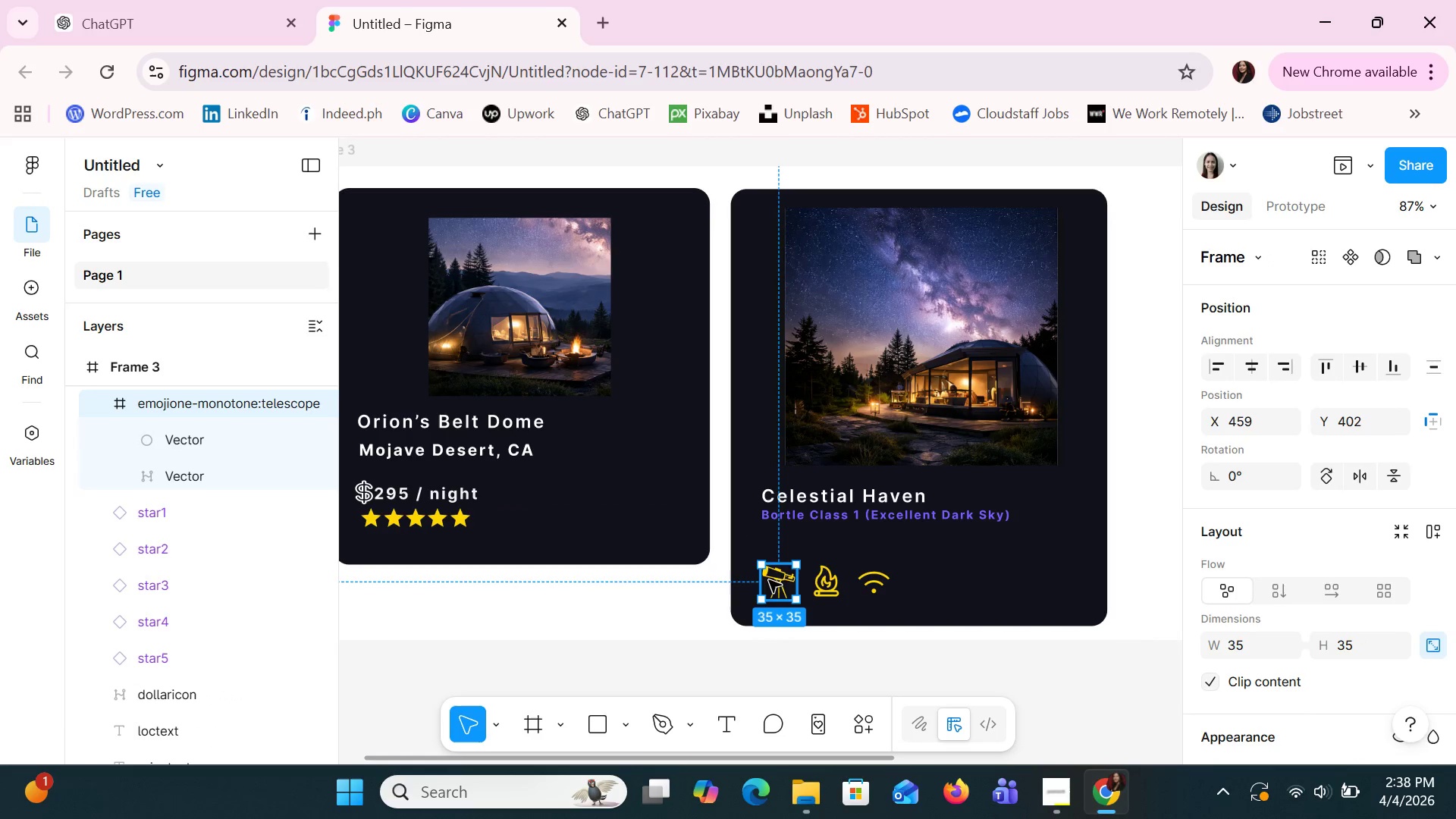 
hold_key(key=ShiftLeft, duration=1.52)
left_click([815, 582])
 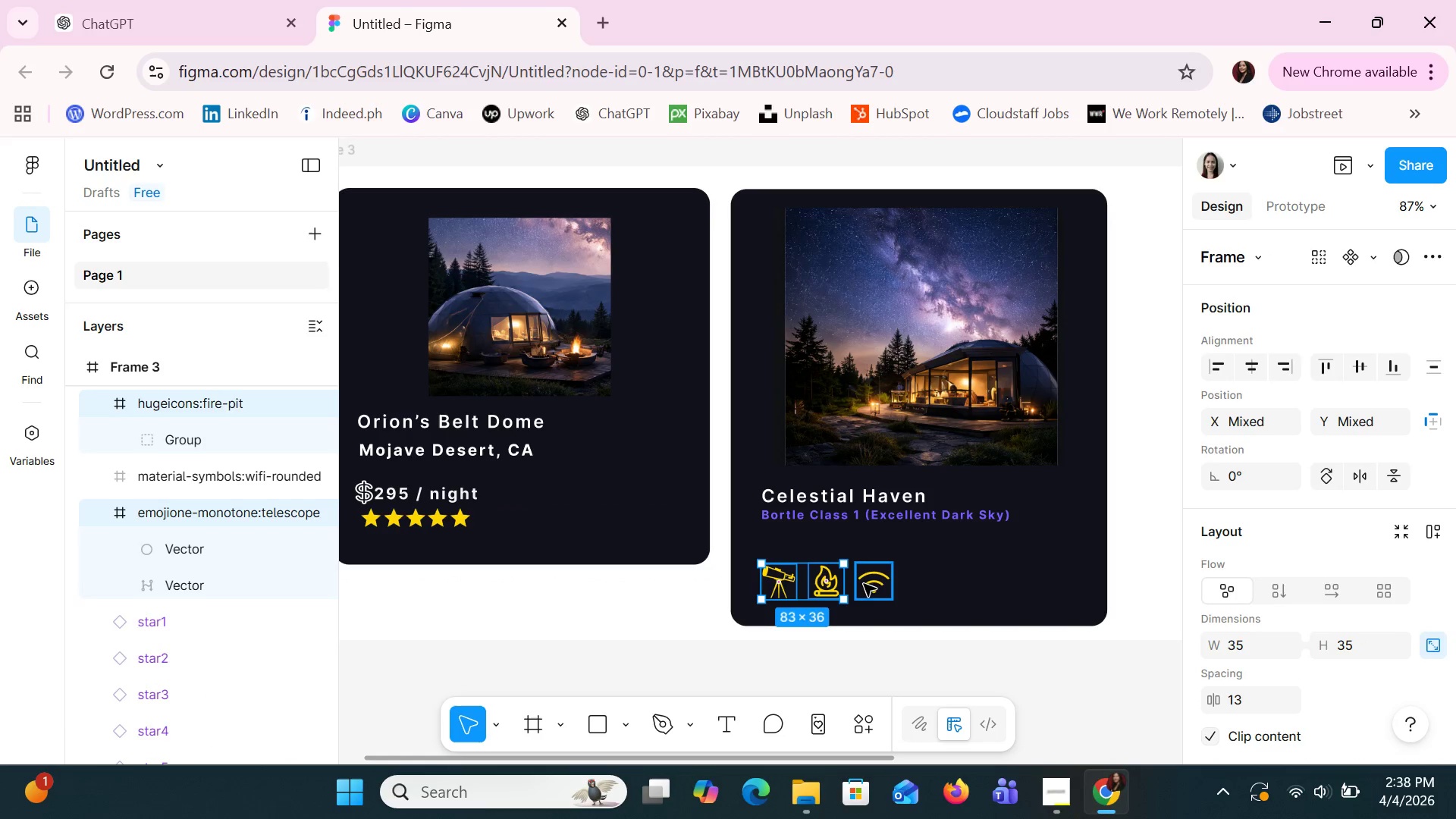 
hold_key(key=ShiftLeft, duration=0.55)
left_click([867, 587])
 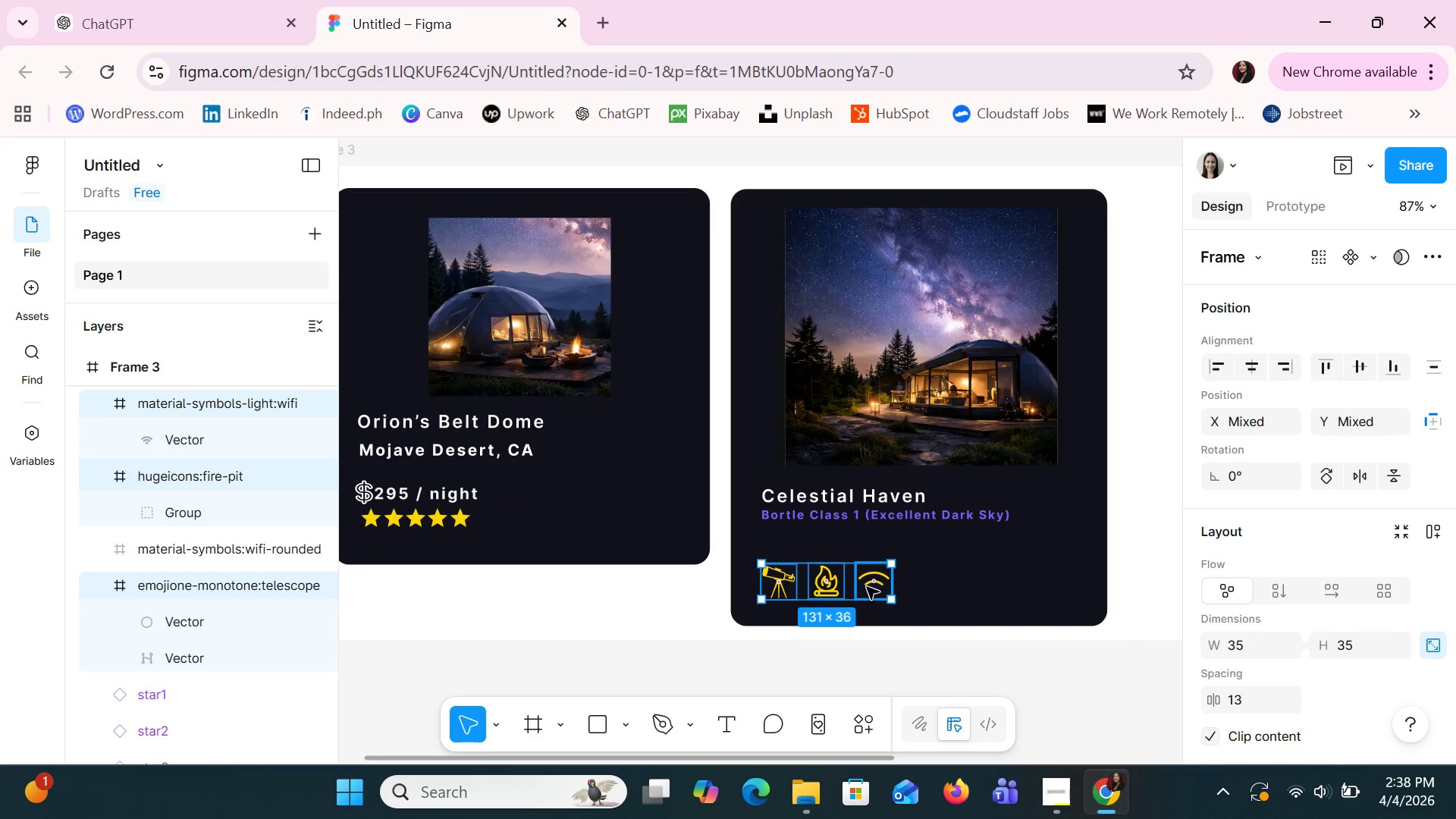 
hold_key(key=ArrowUp, duration=1.12)
 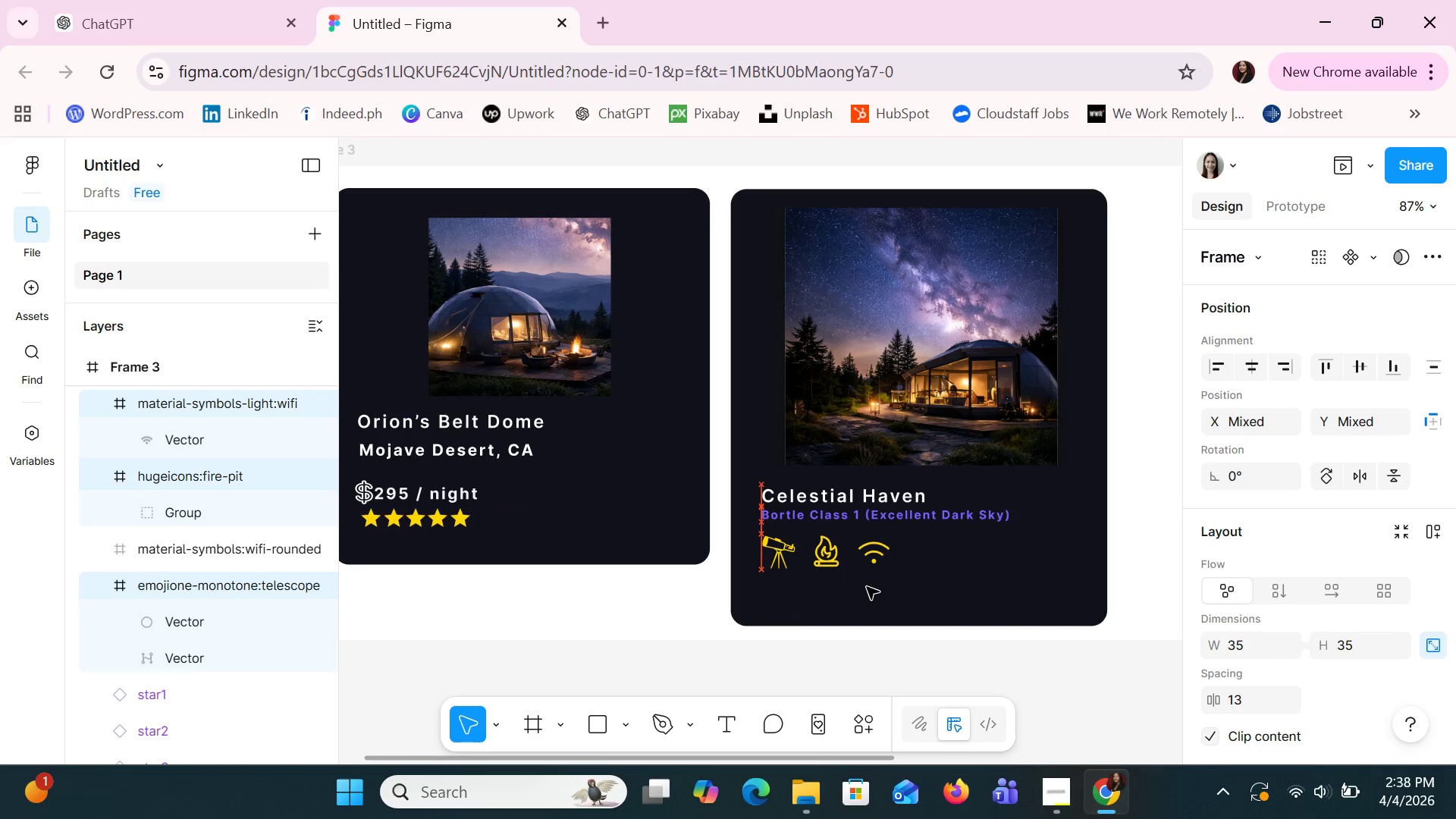 
key(ArrowUp)
 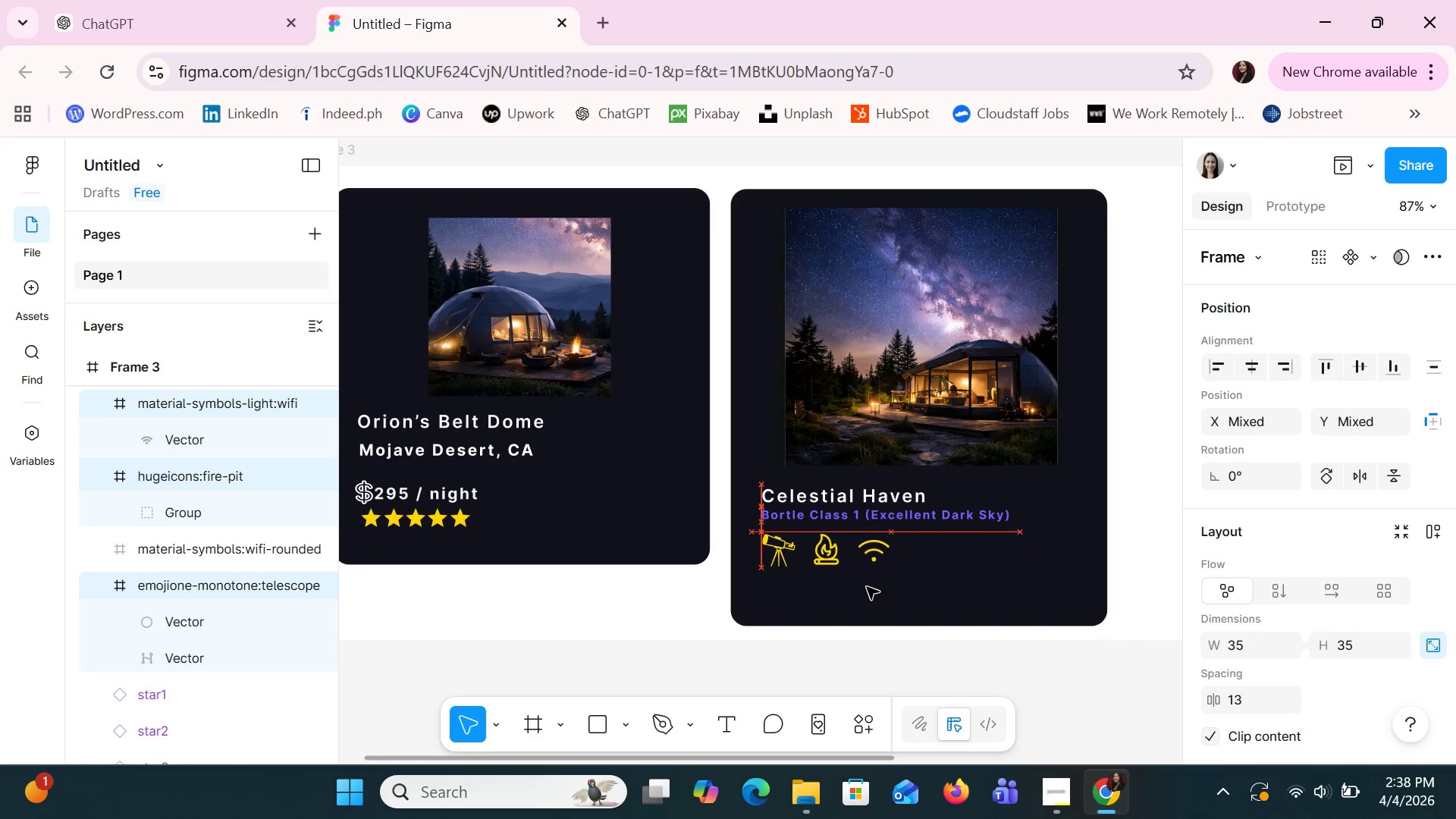 
key(ArrowUp)
 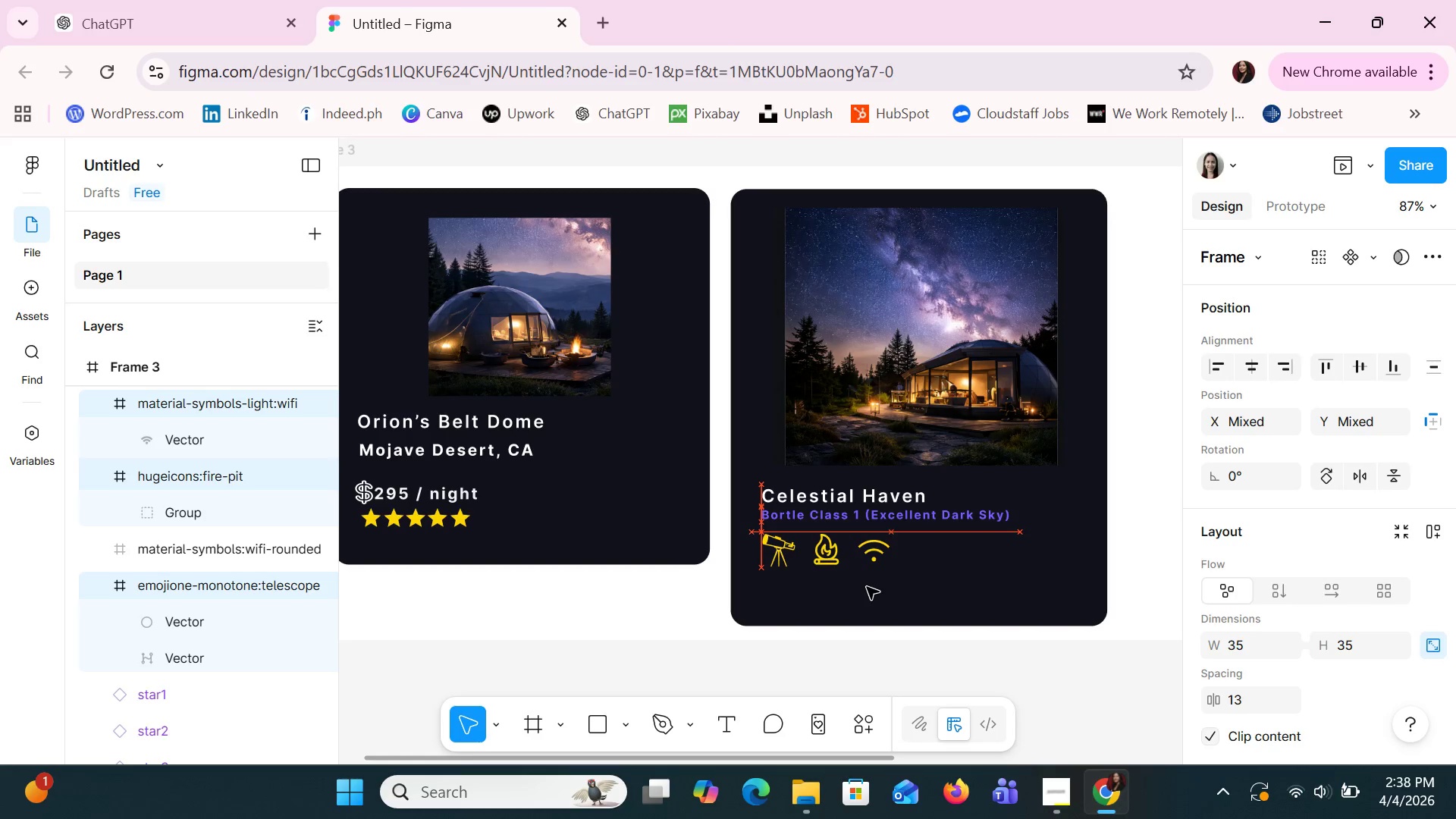 
key(ArrowUp)
 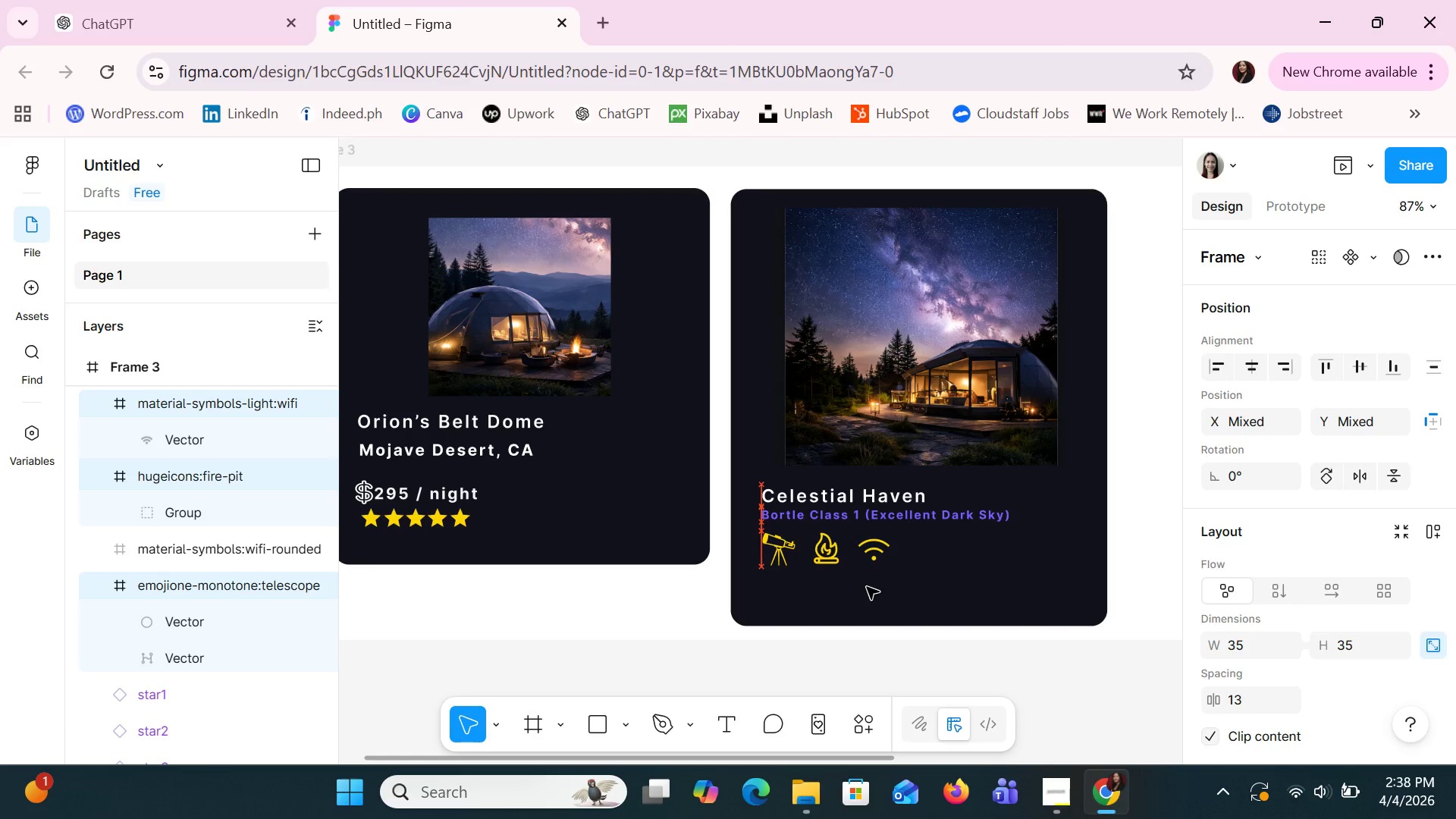 
key(ArrowUp)
 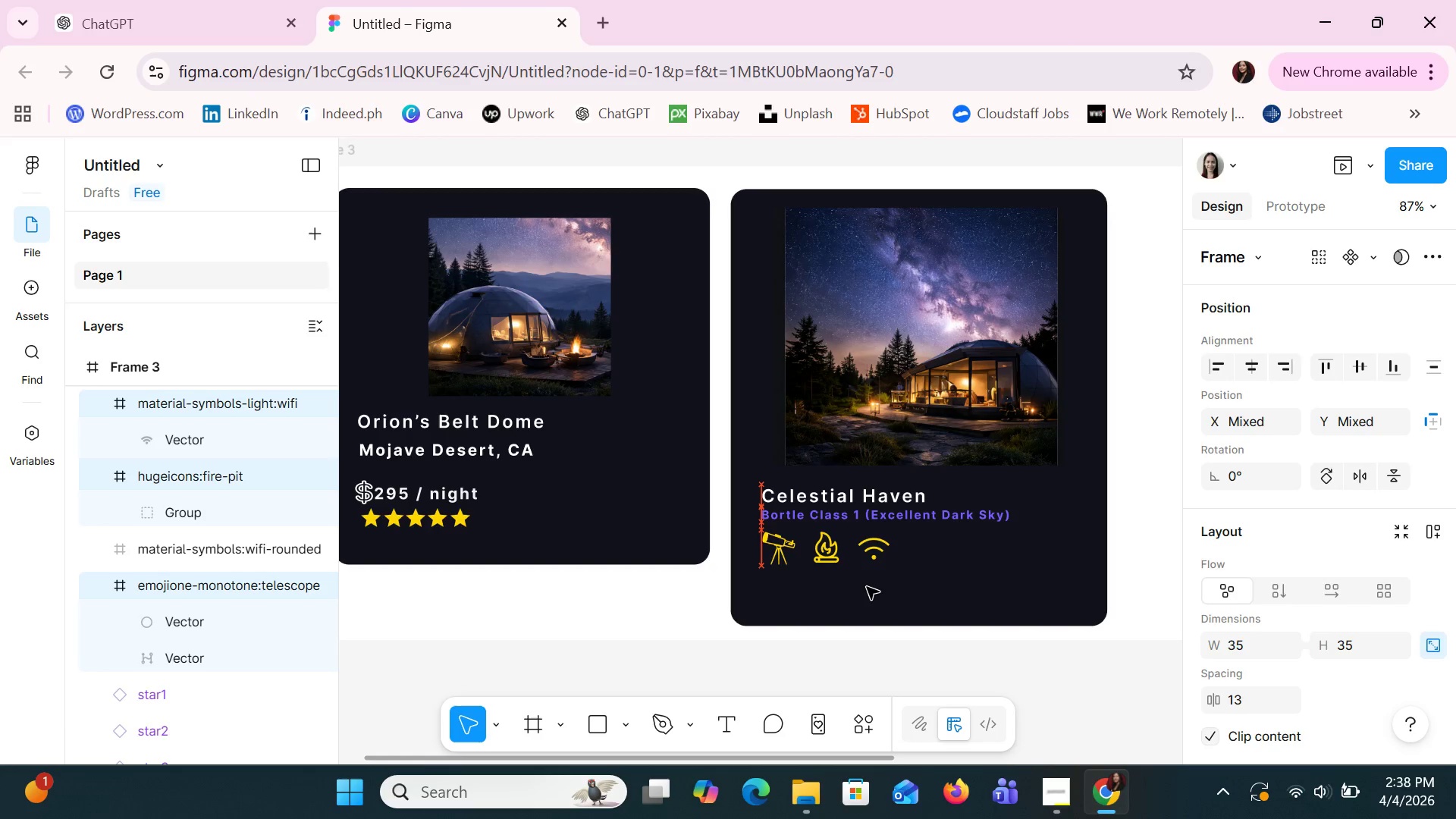 
key(ArrowUp)
 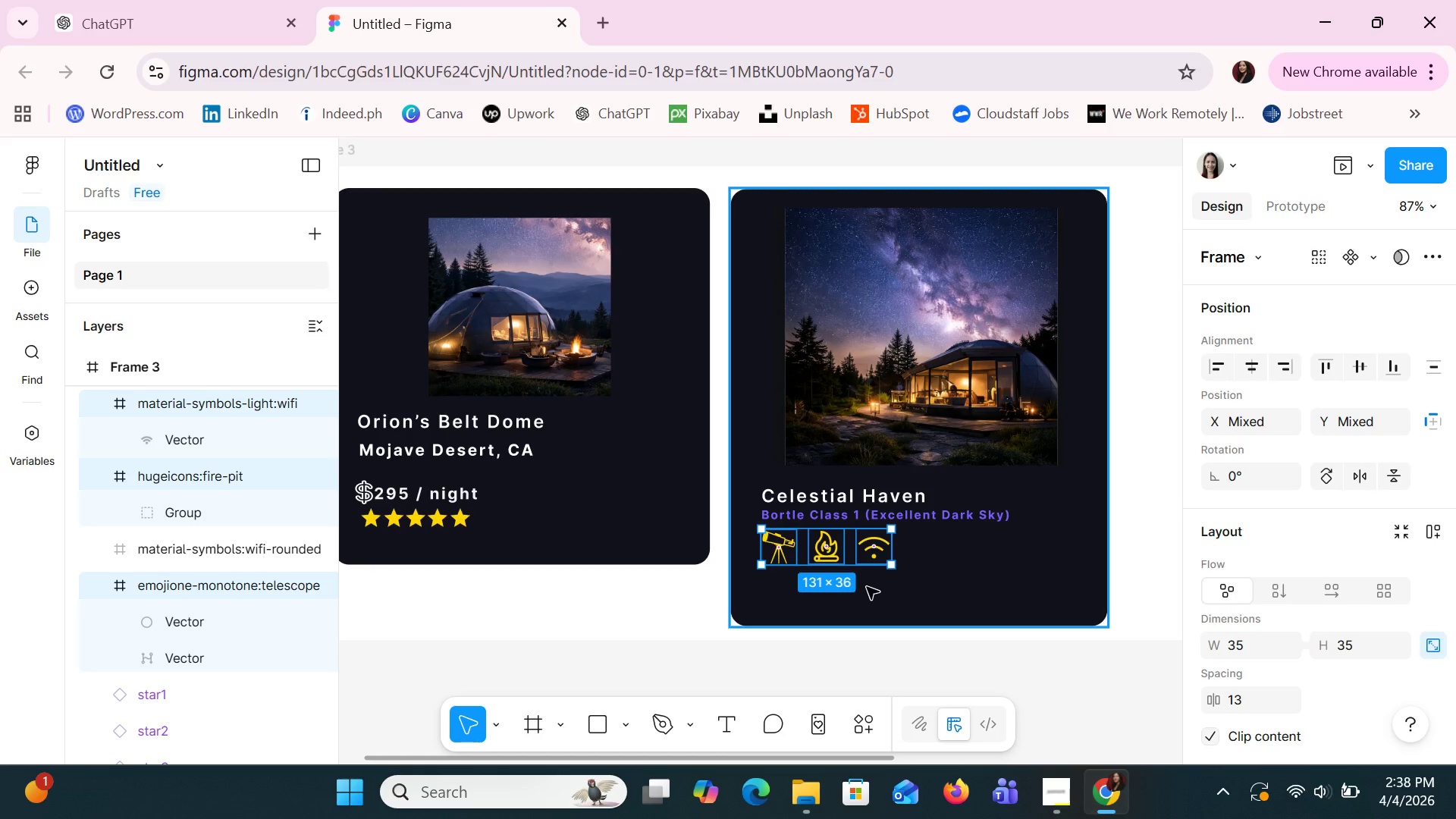 
wait(17.41)
 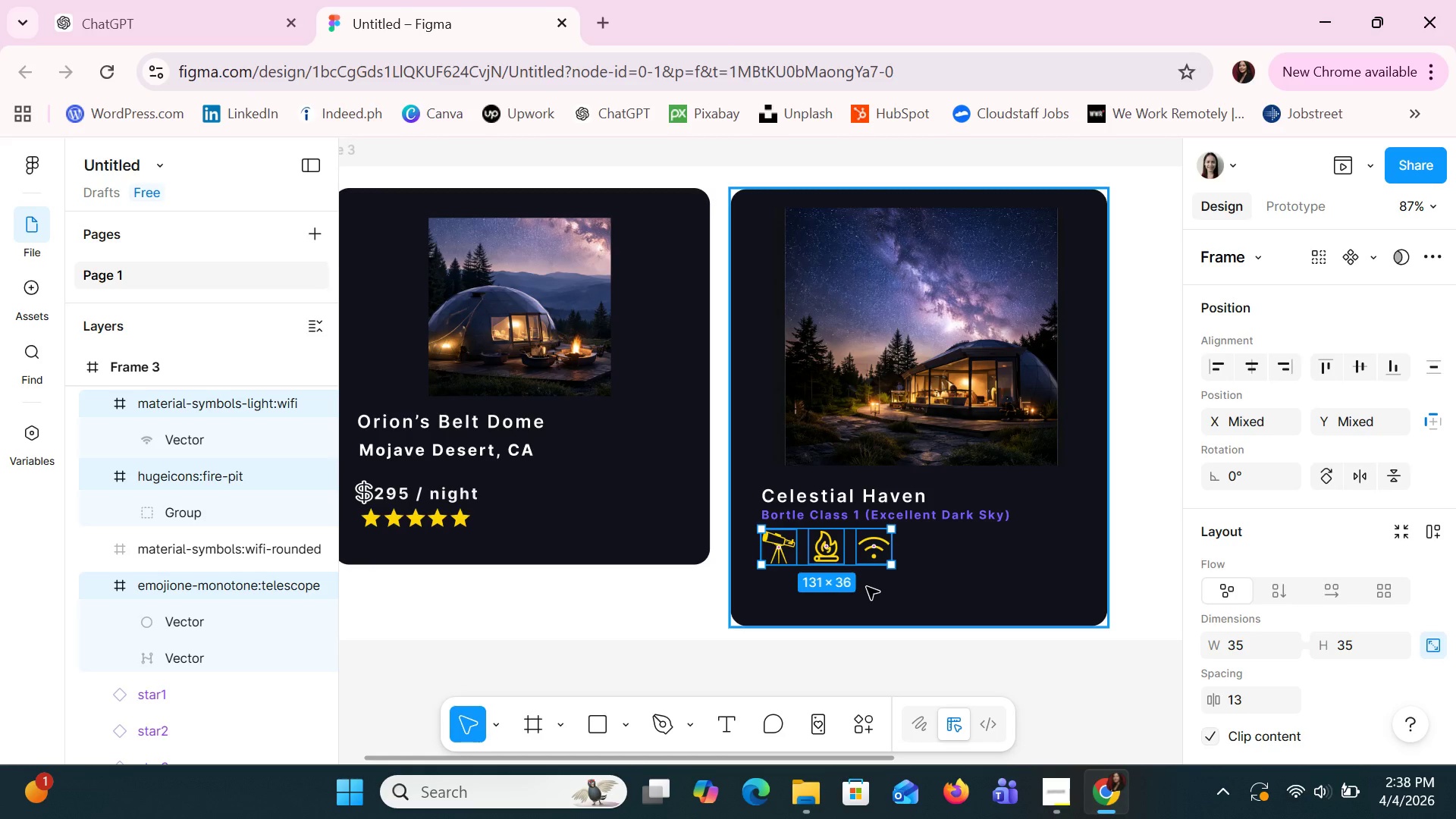 
left_click_drag(start_coordinate=[866, 546], to_coordinate=[949, 550])
 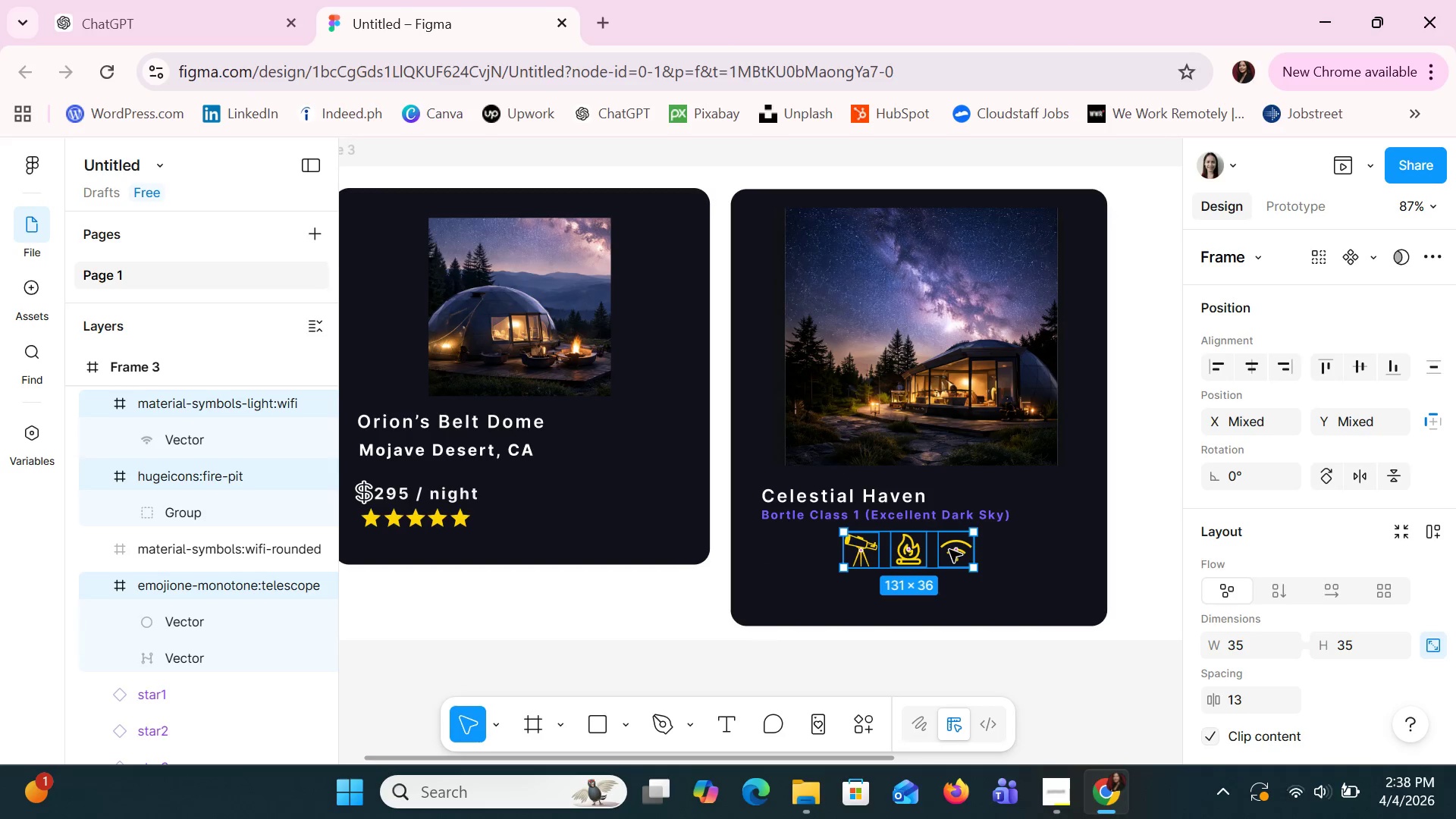 
key(Control+Z)
 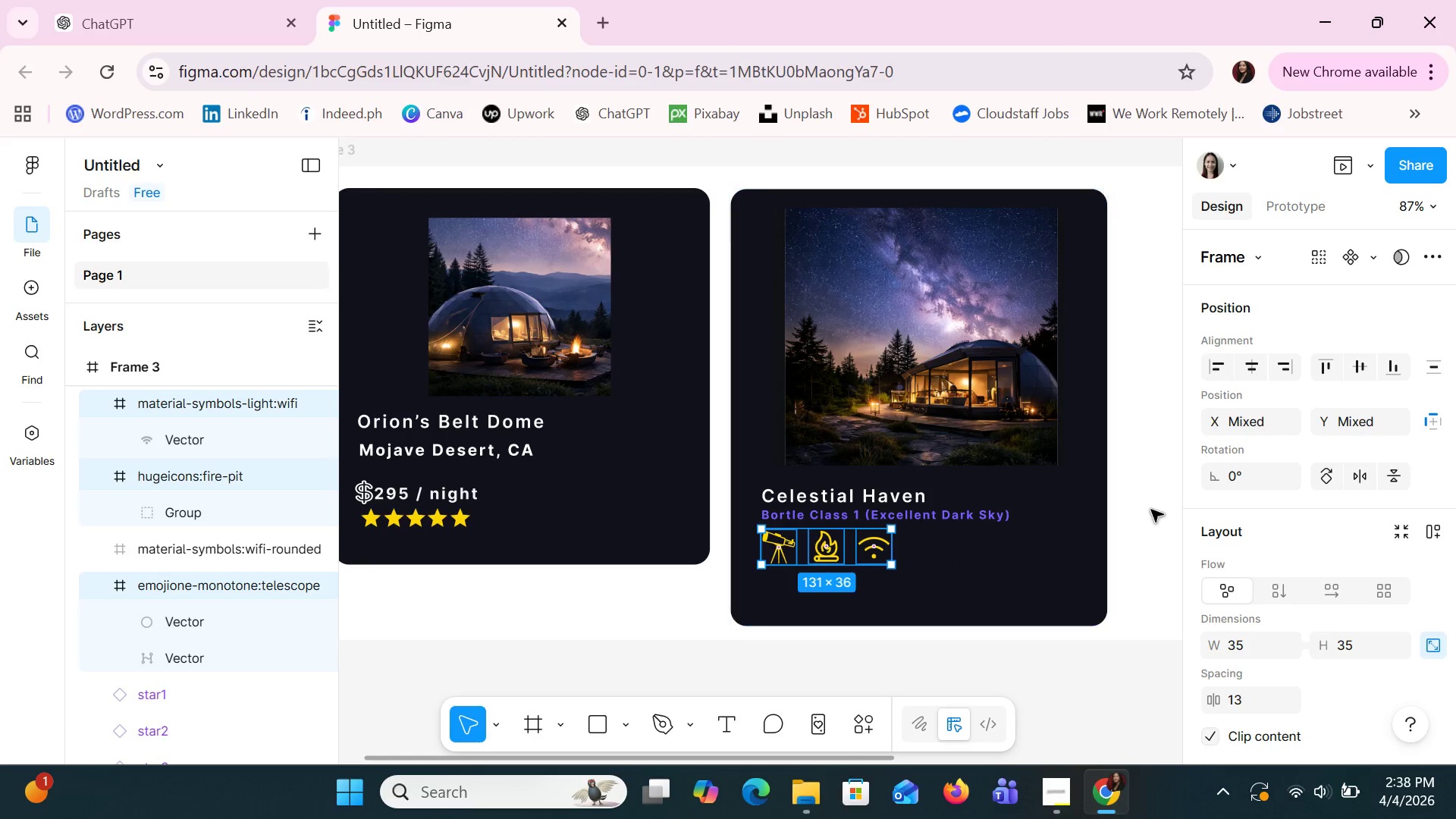 
left_click([1151, 510])
 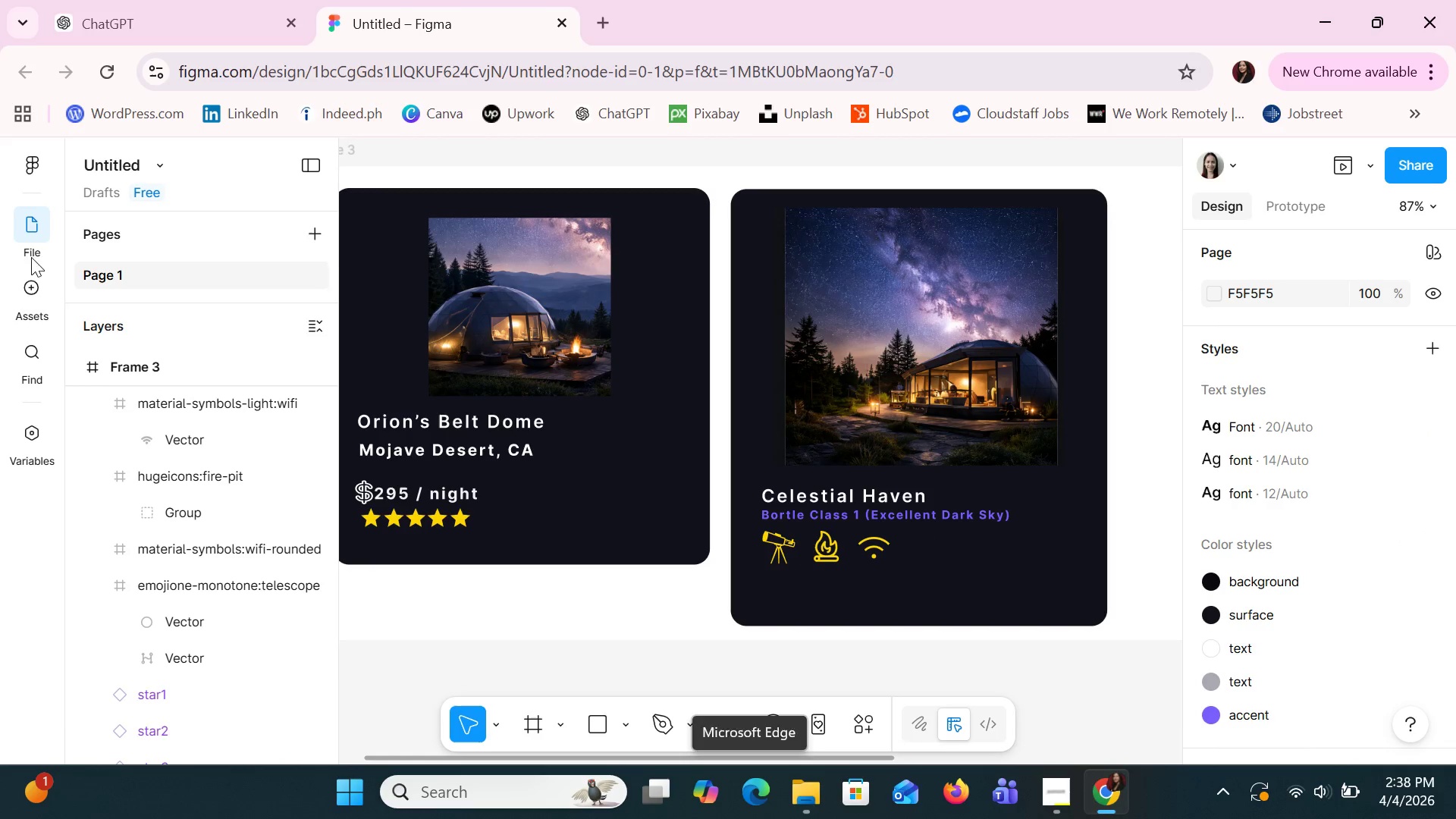 
key(Alt+AltLeft)
 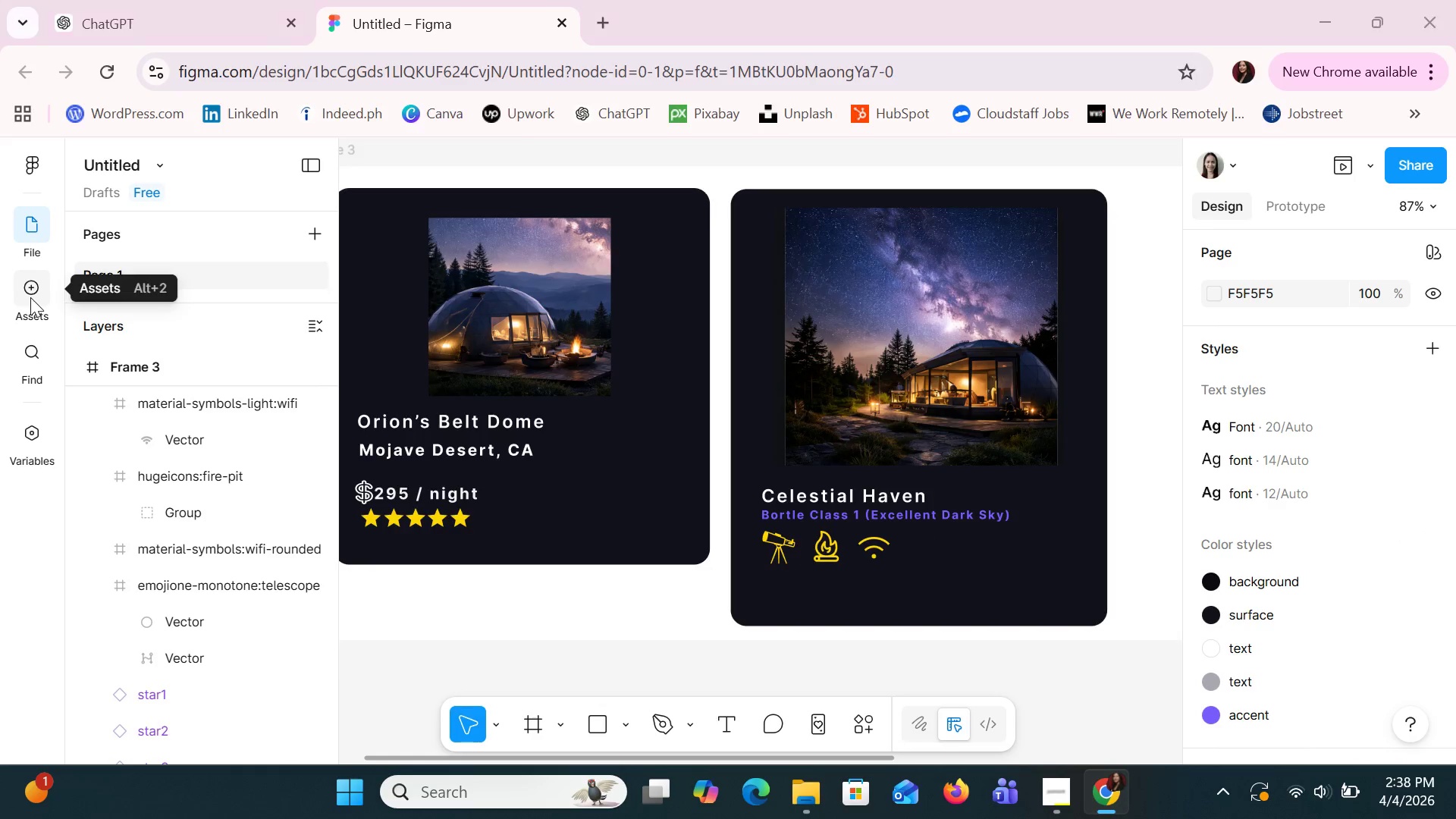 
key(Alt+Tab)